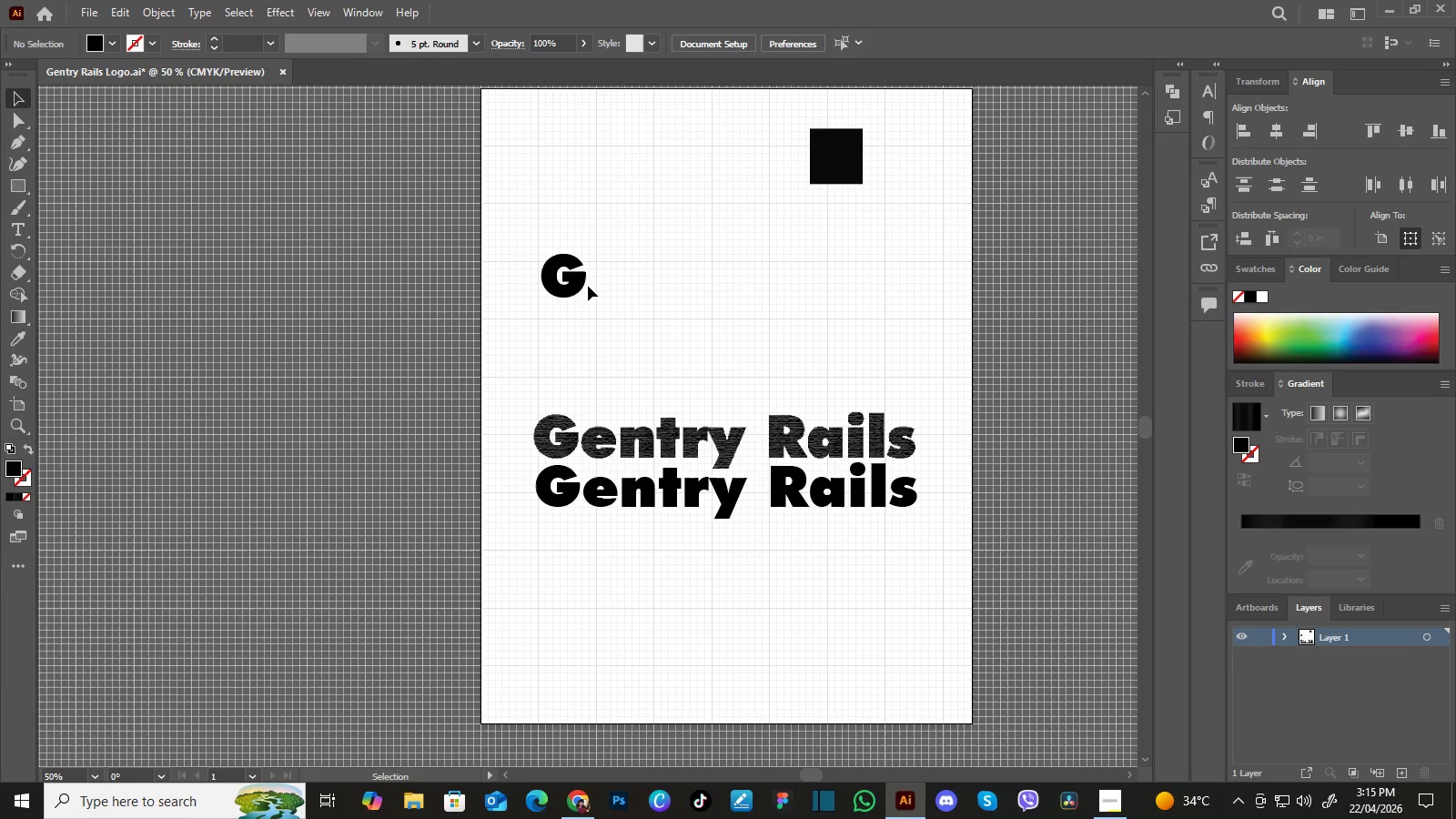 
left_click([570, 279])
 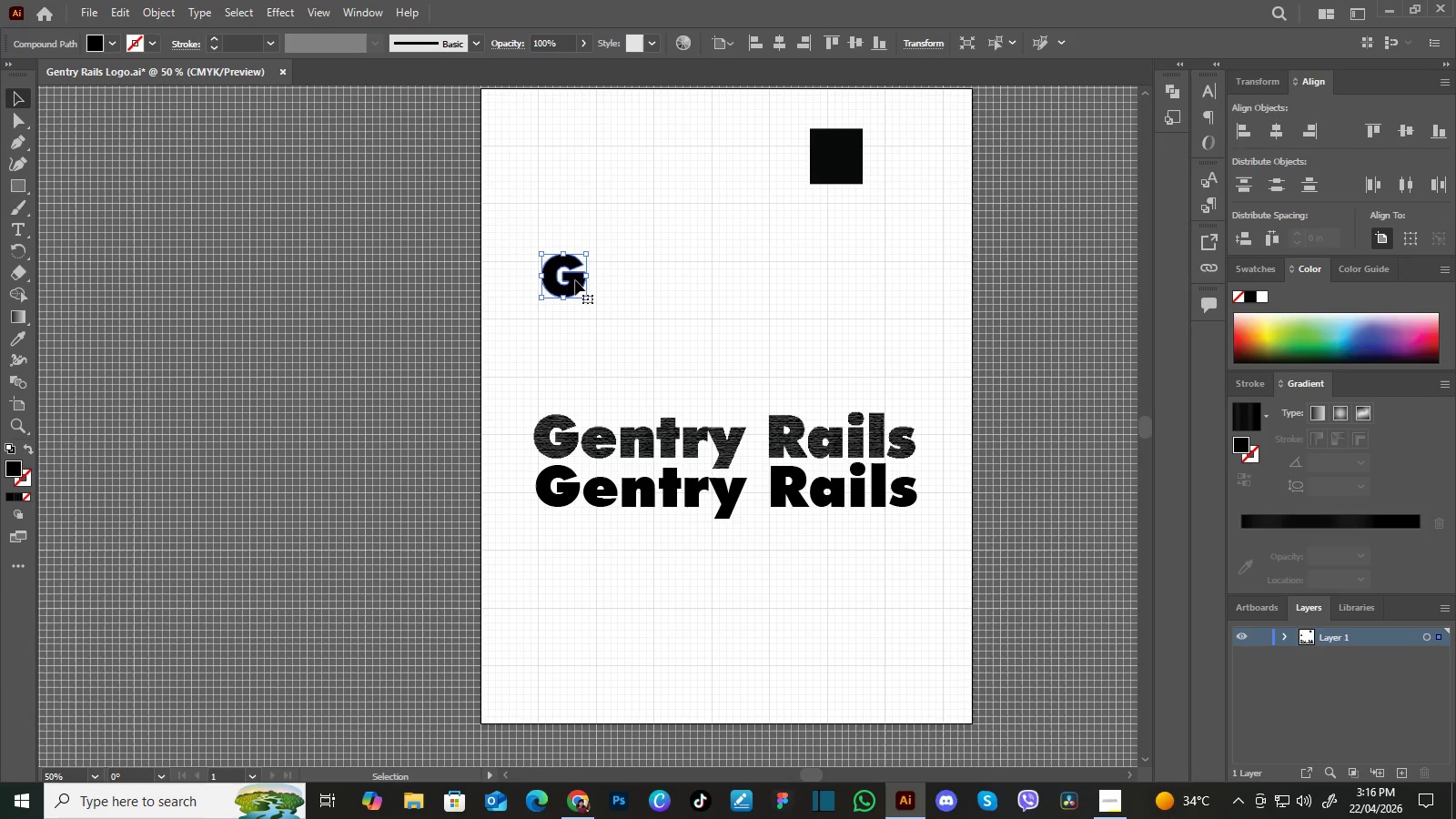 
left_click_drag(start_coordinate=[575, 280], to_coordinate=[653, 359])
 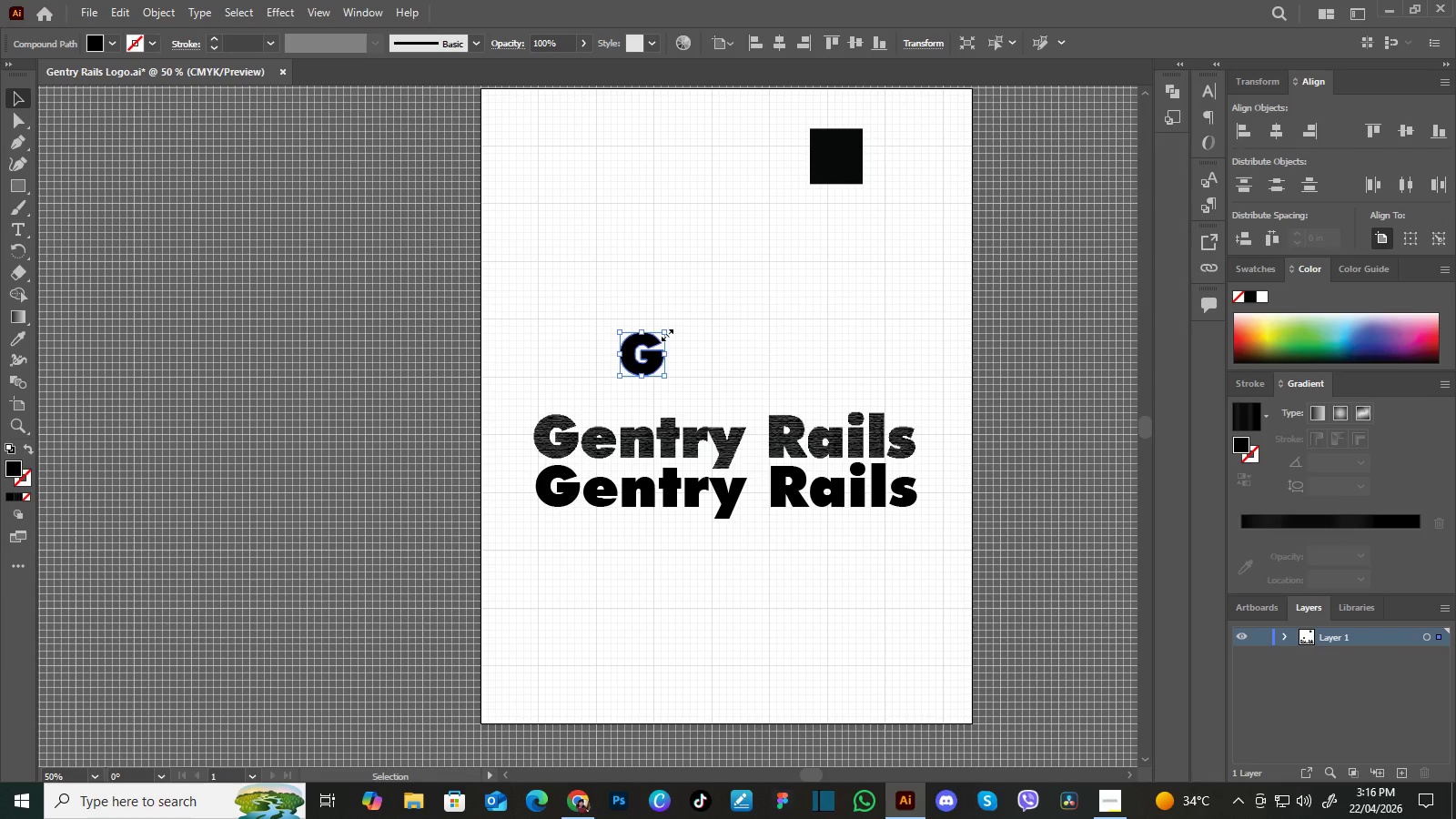 
left_click_drag(start_coordinate=[664, 332], to_coordinate=[735, 254])
 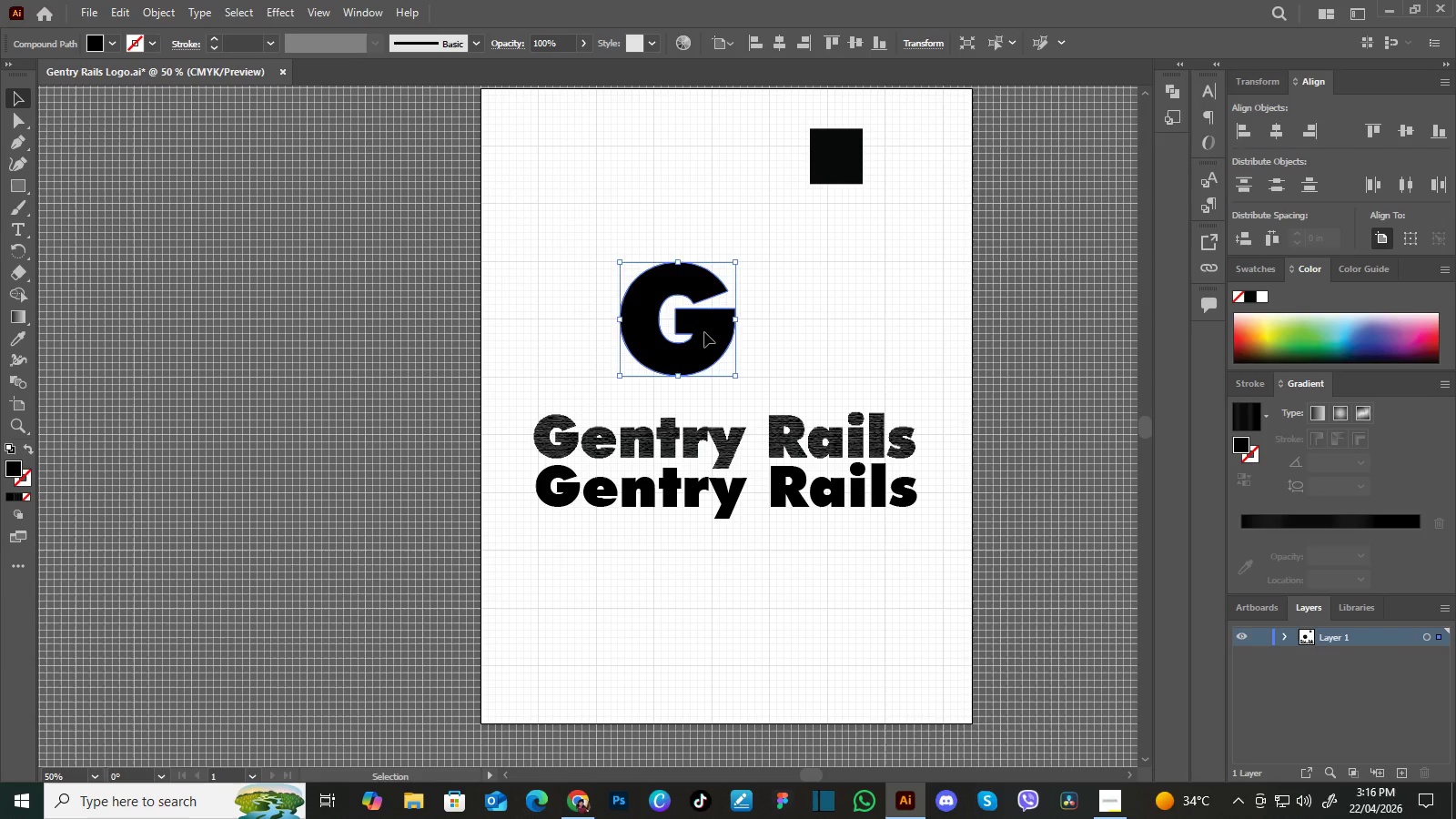 
hold_key(key=ShiftLeft, duration=1.26)
 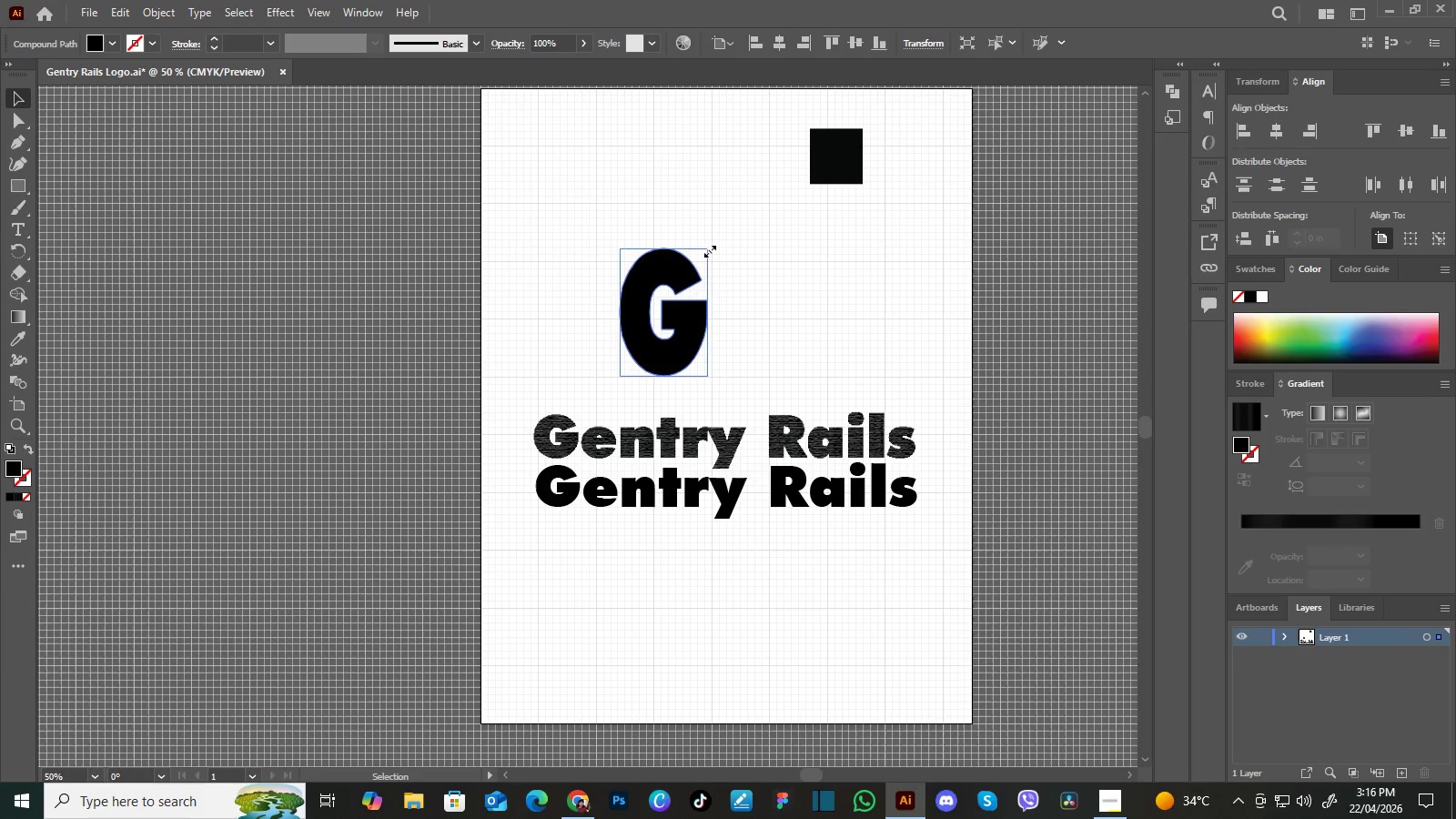 
hold_key(key=ShiftLeft, duration=1.75)
 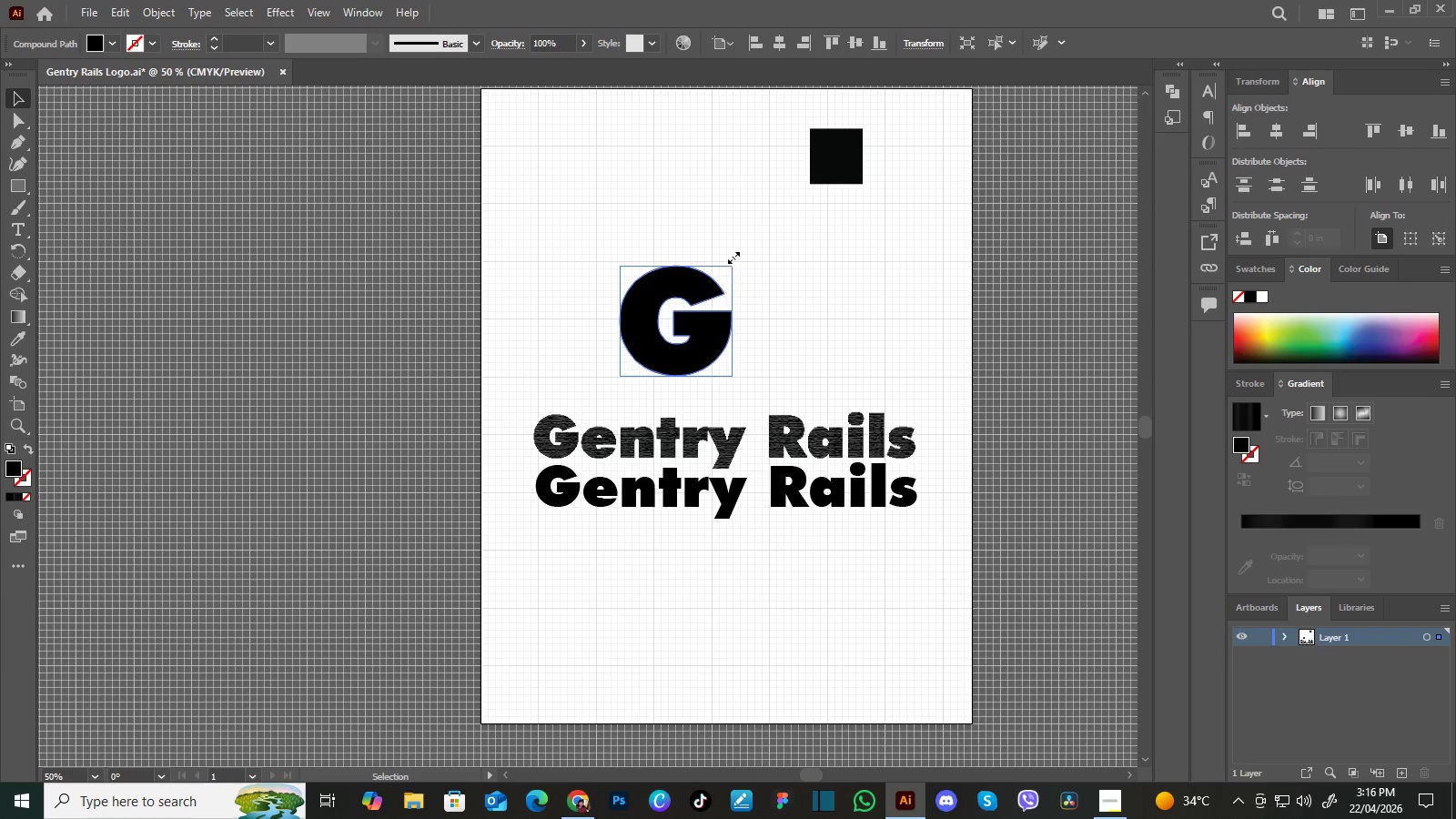 
hold_key(key=ShiftLeft, duration=1.52)
 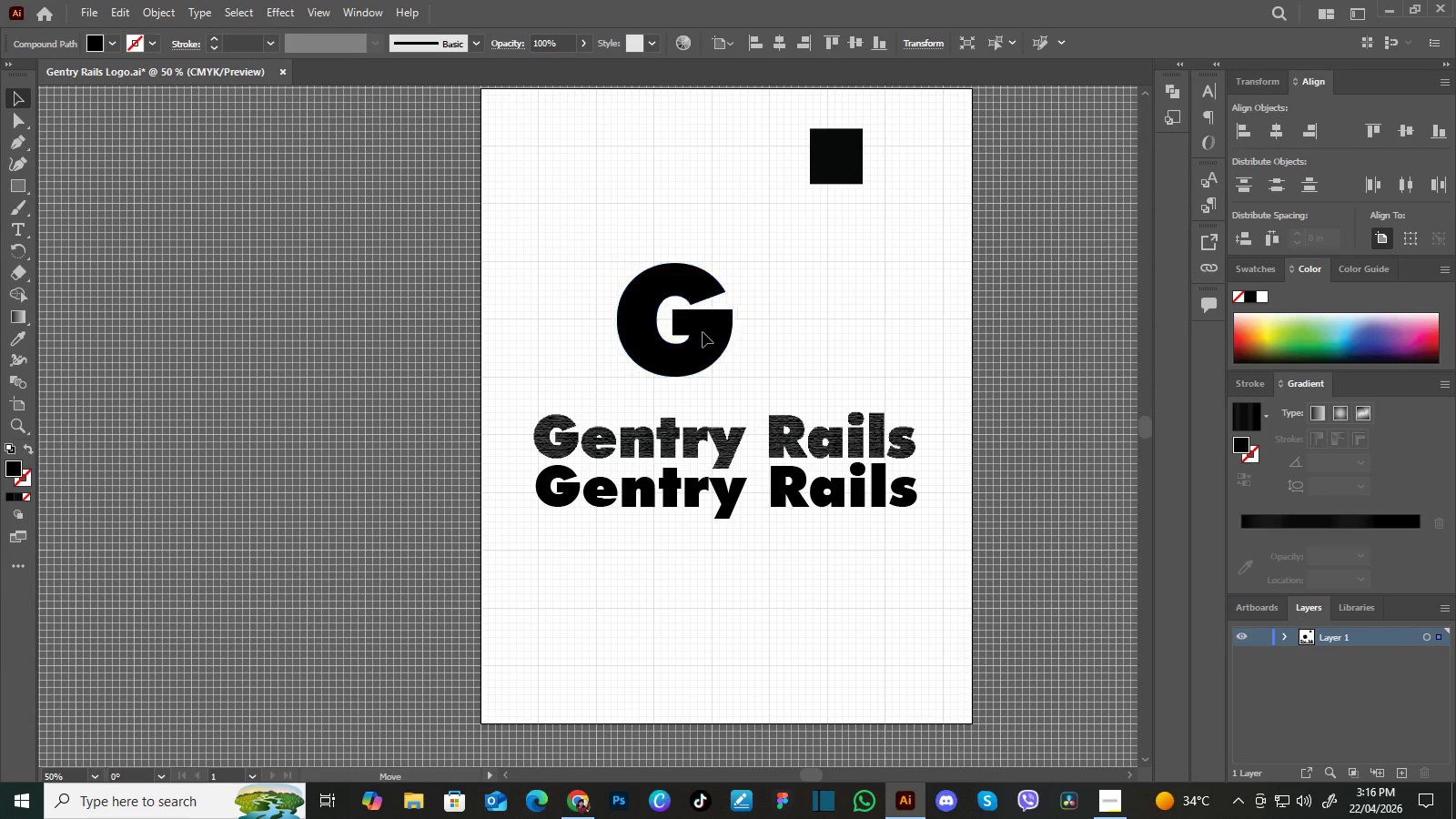 
key(Shift+ShiftLeft)
 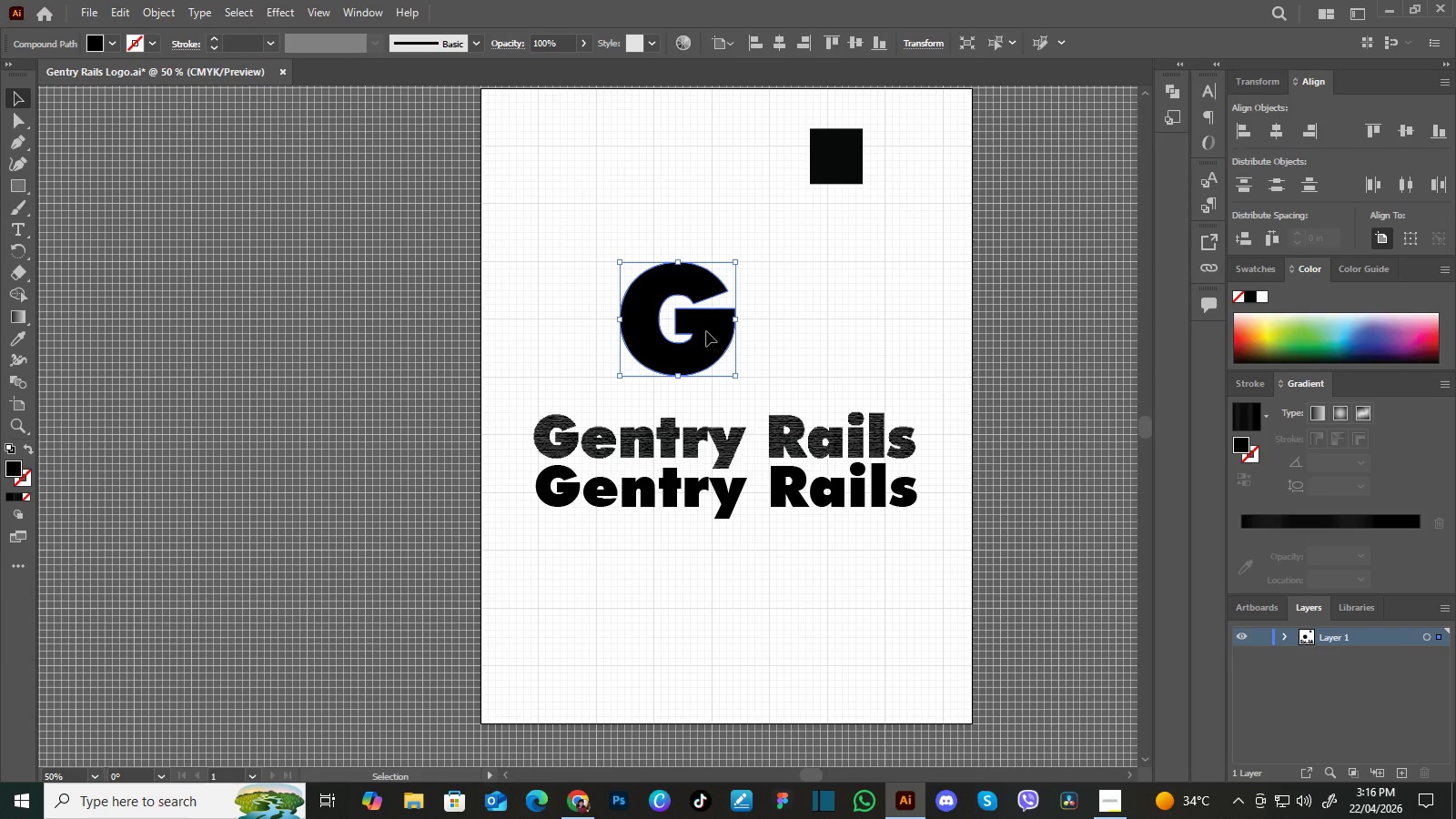 
left_click_drag(start_coordinate=[706, 331], to_coordinate=[683, 332])
 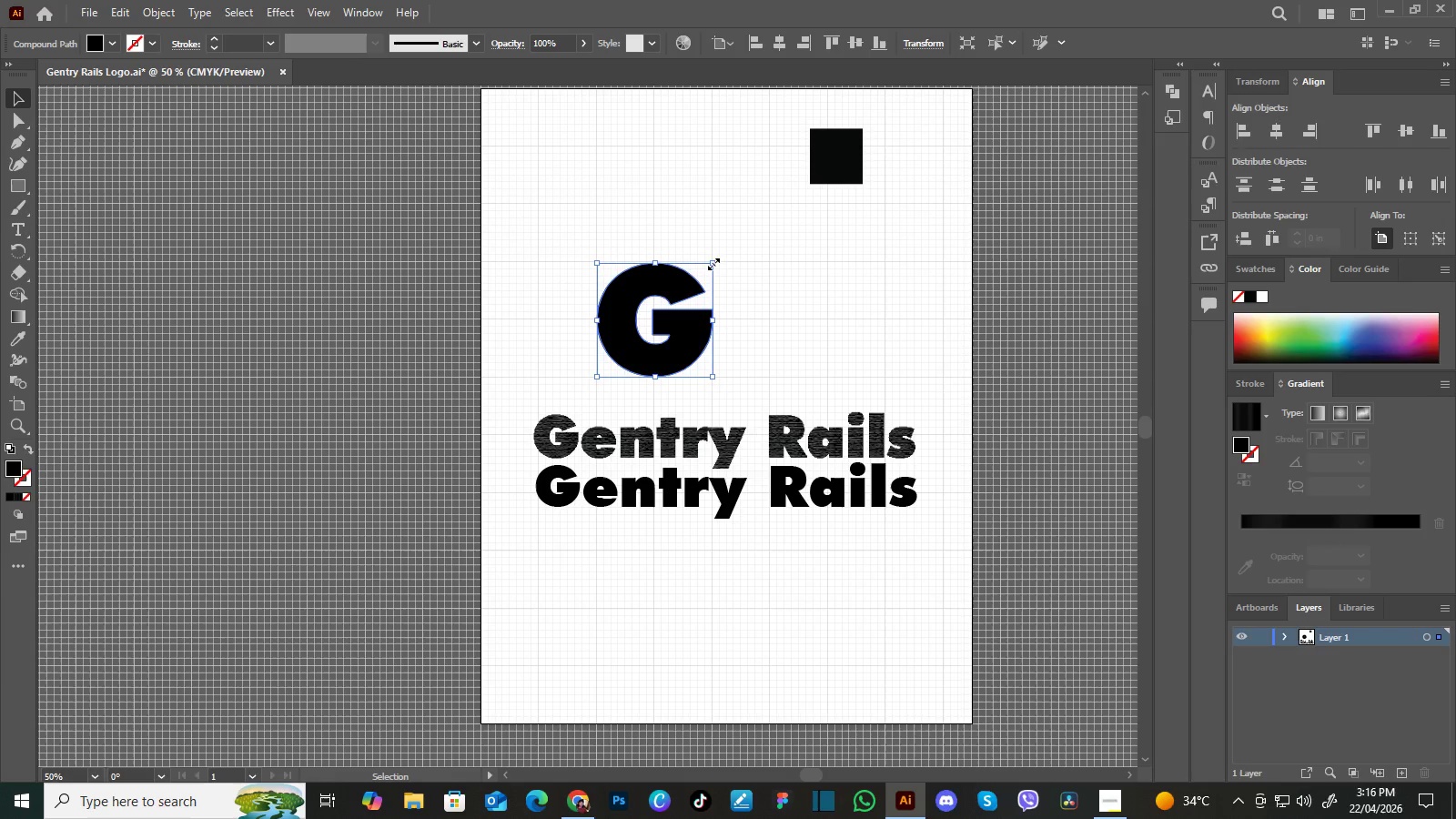 
left_click([763, 298])
 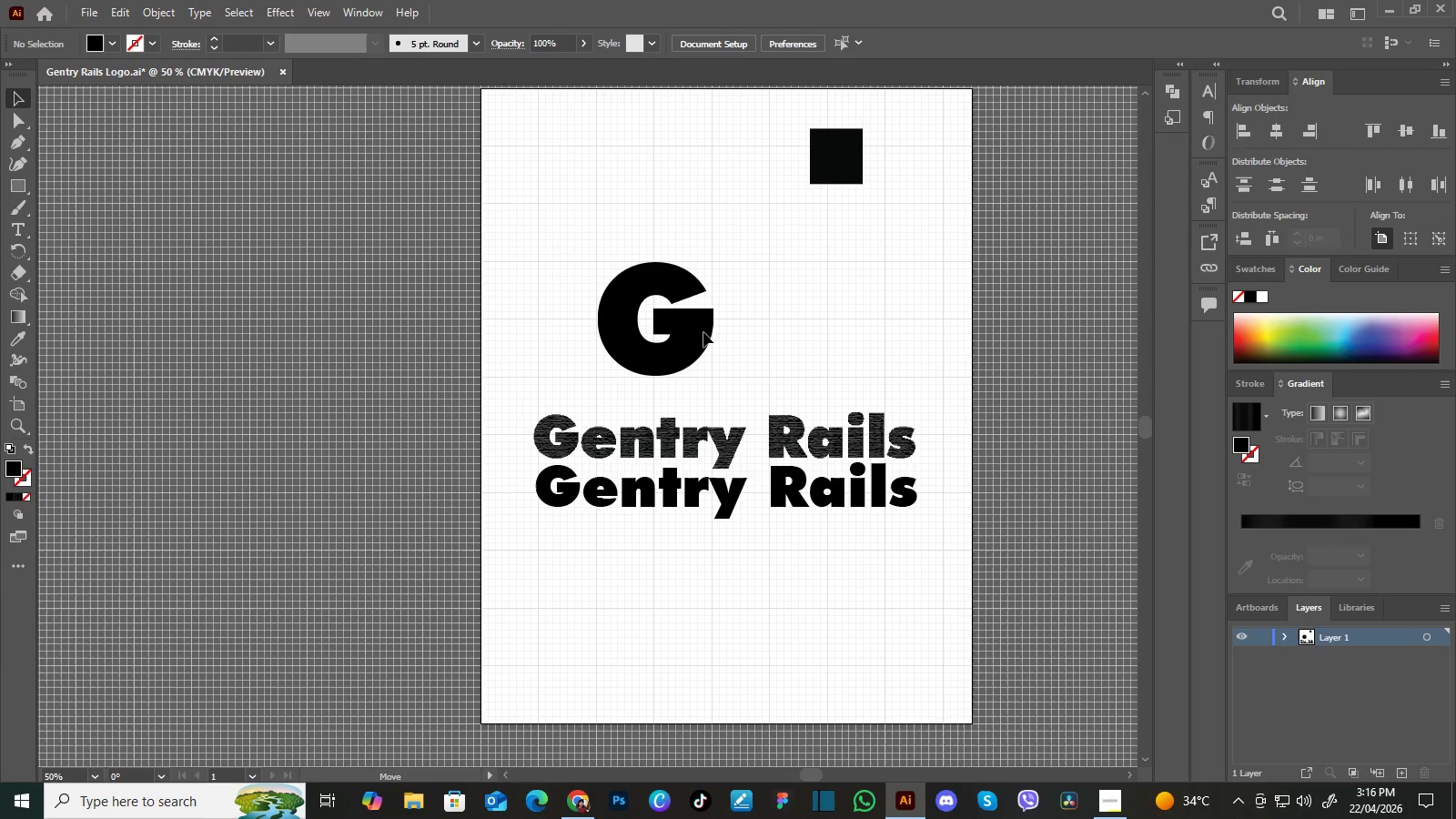 
wait(14.95)
 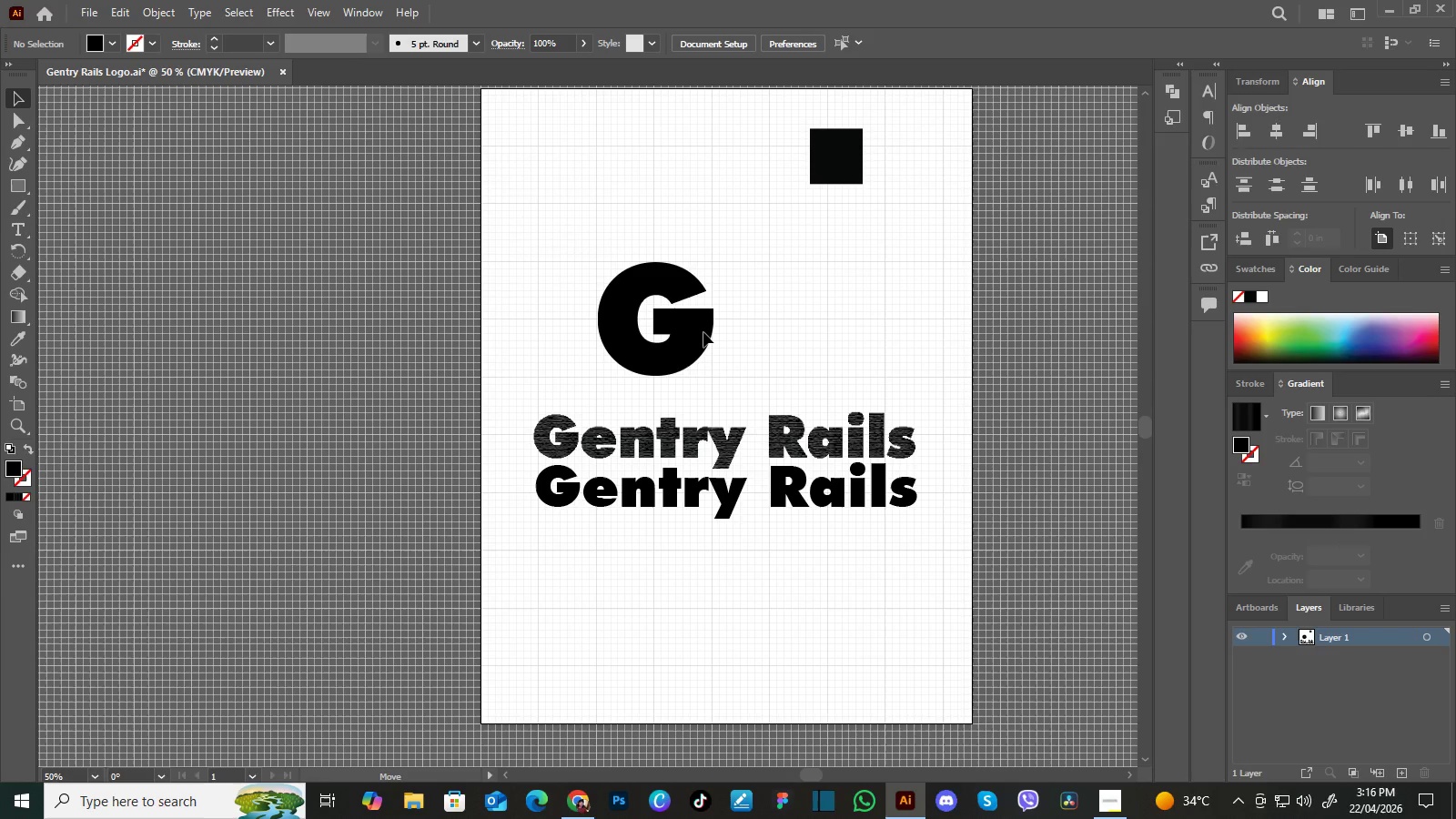 
left_click([785, 329])
 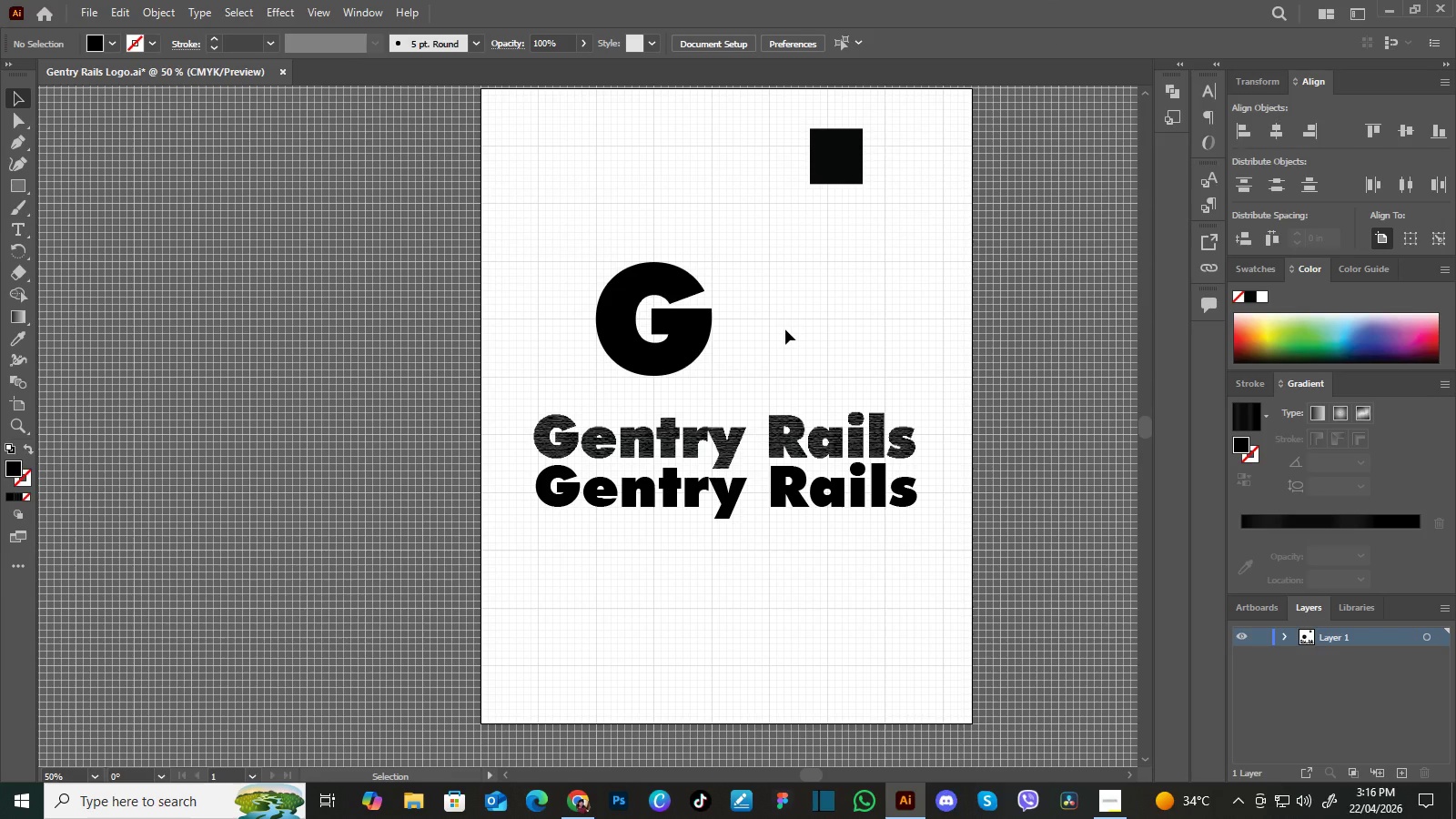 
key(Control+Equal)
 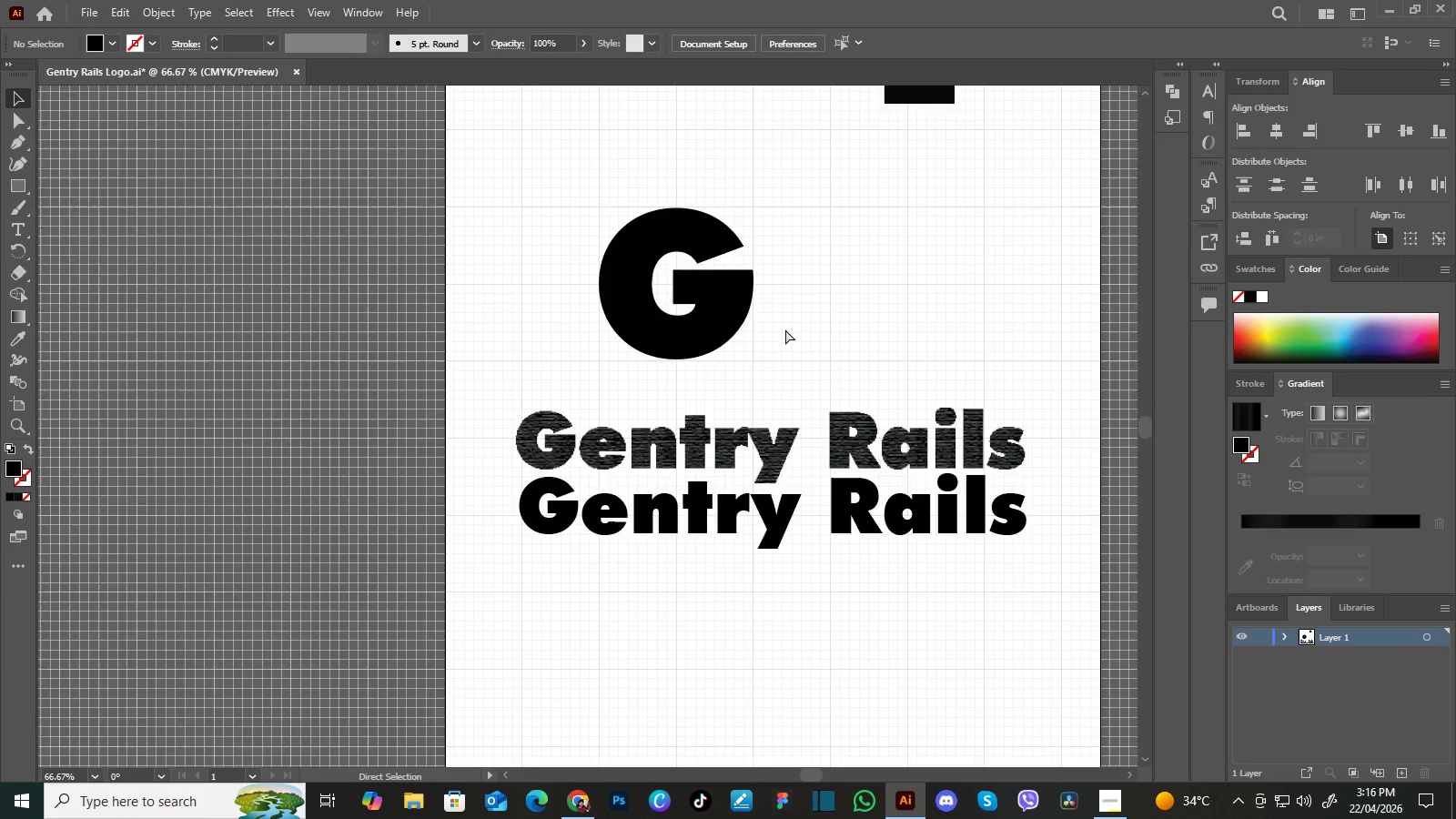 
key(Control+Equal)
 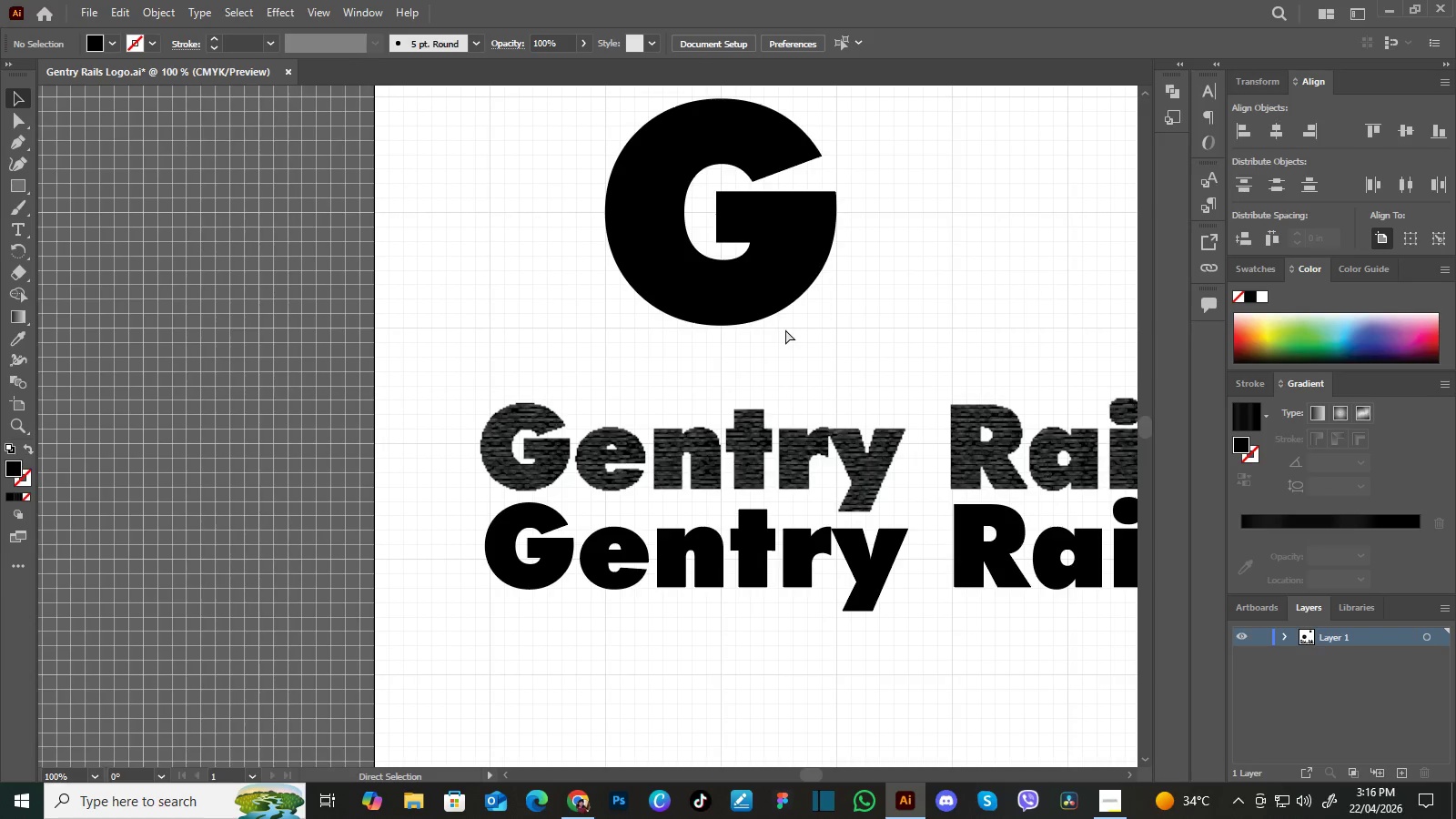 
key(Control+Equal)
 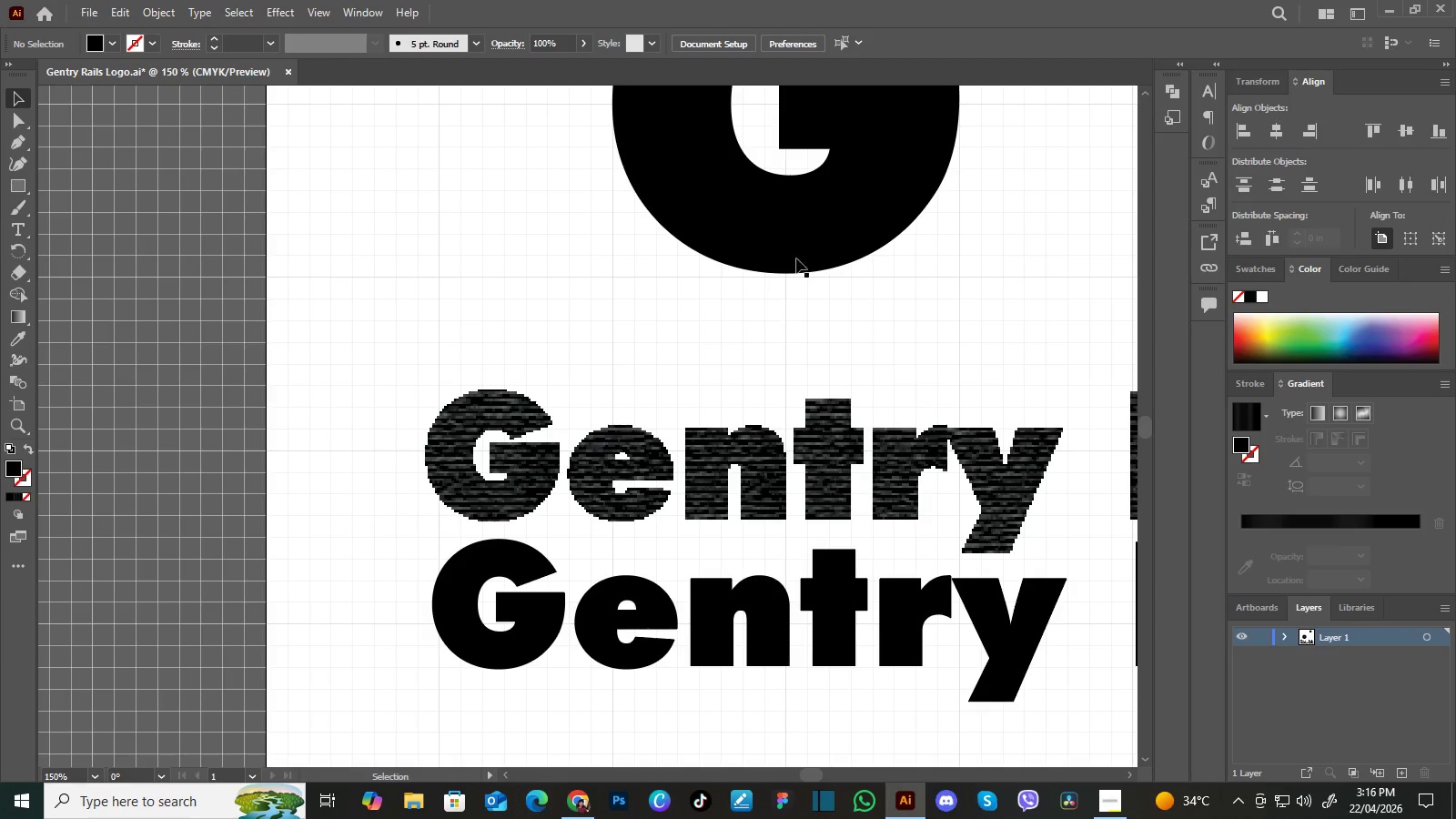 
hold_key(key=Space, duration=1.53)
 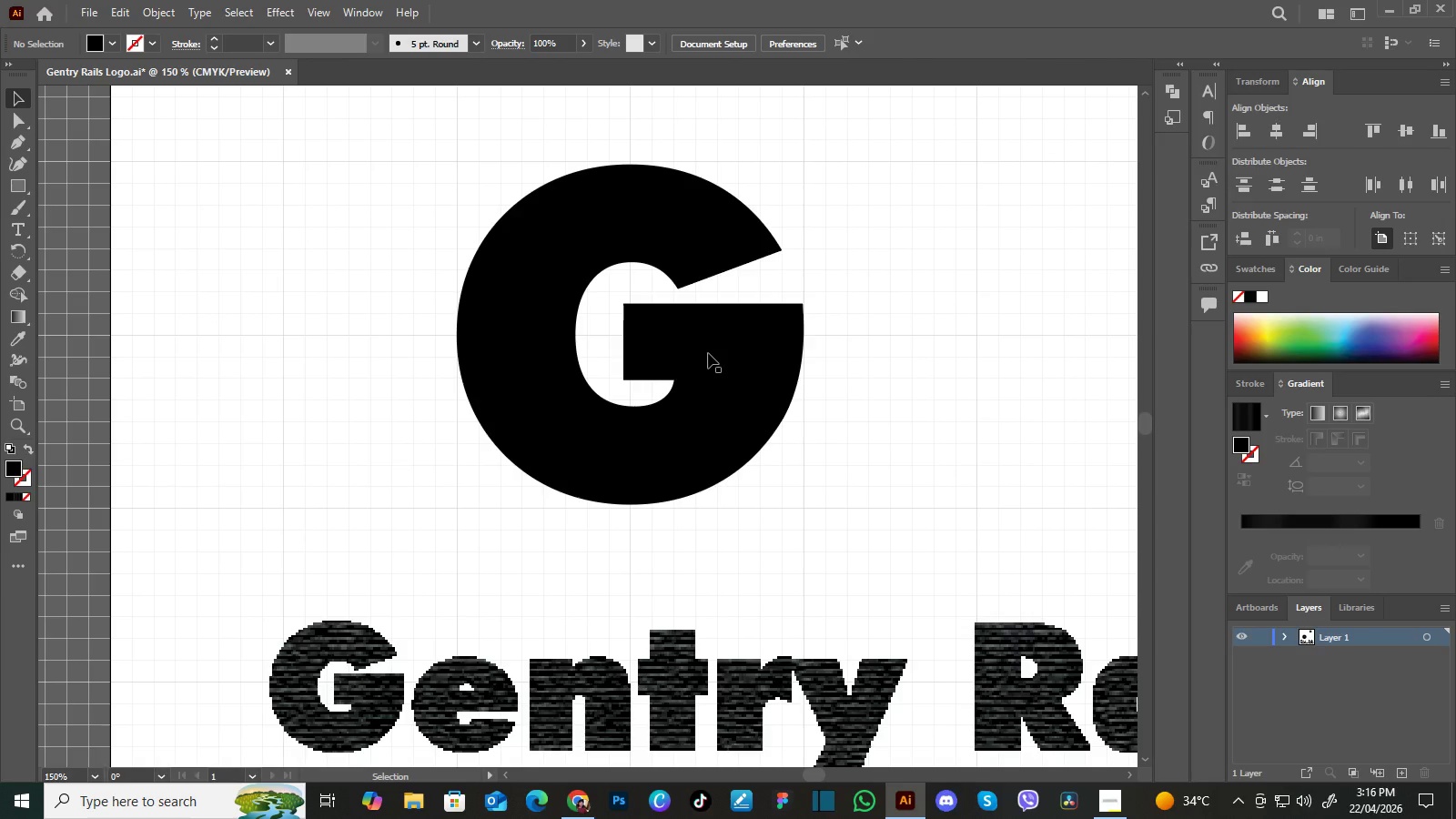 
left_click_drag(start_coordinate=[811, 238], to_coordinate=[739, 411])
 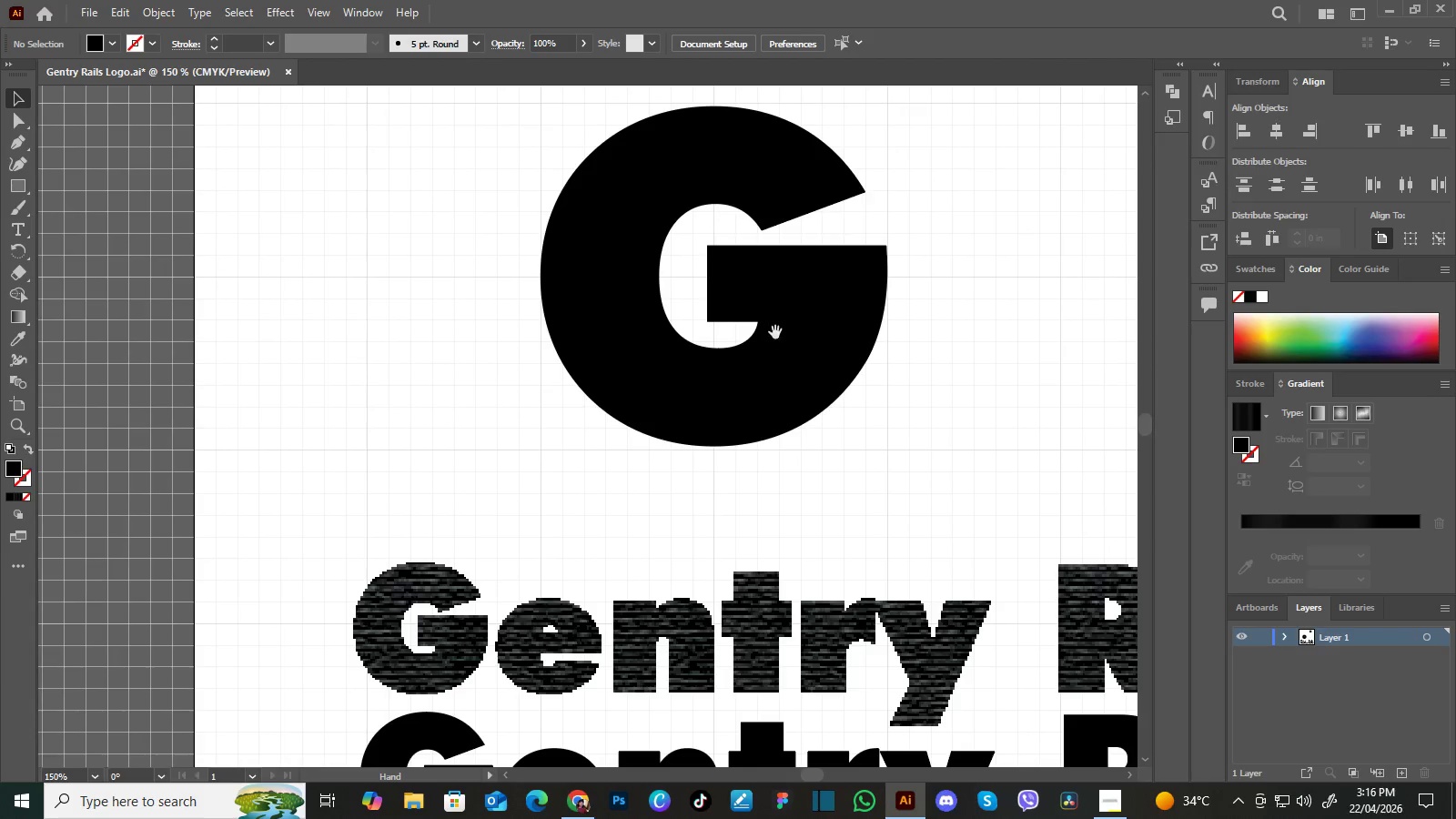 
left_click_drag(start_coordinate=[775, 332], to_coordinate=[726, 379])
 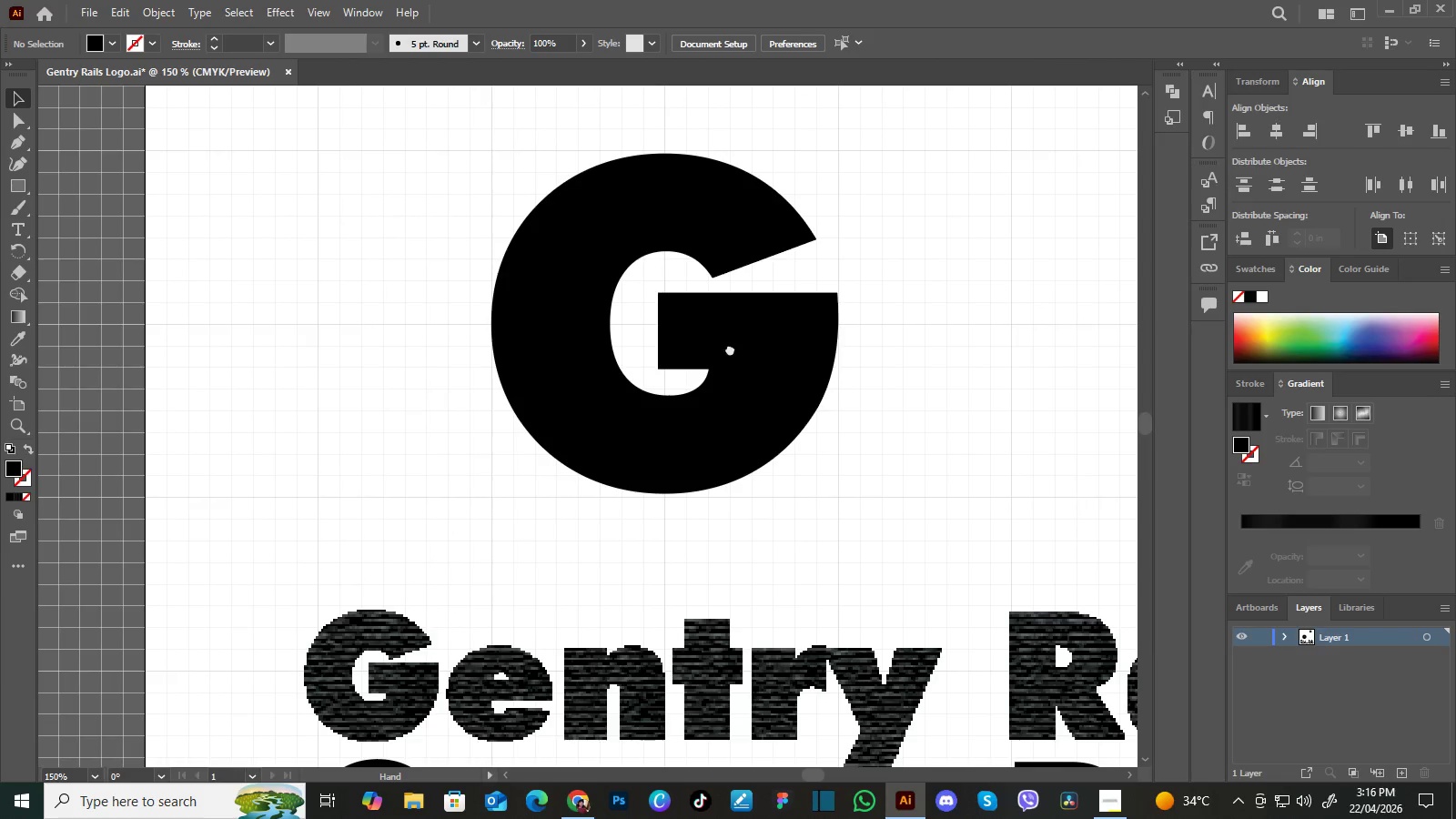 
left_click_drag(start_coordinate=[738, 347], to_coordinate=[703, 358])
 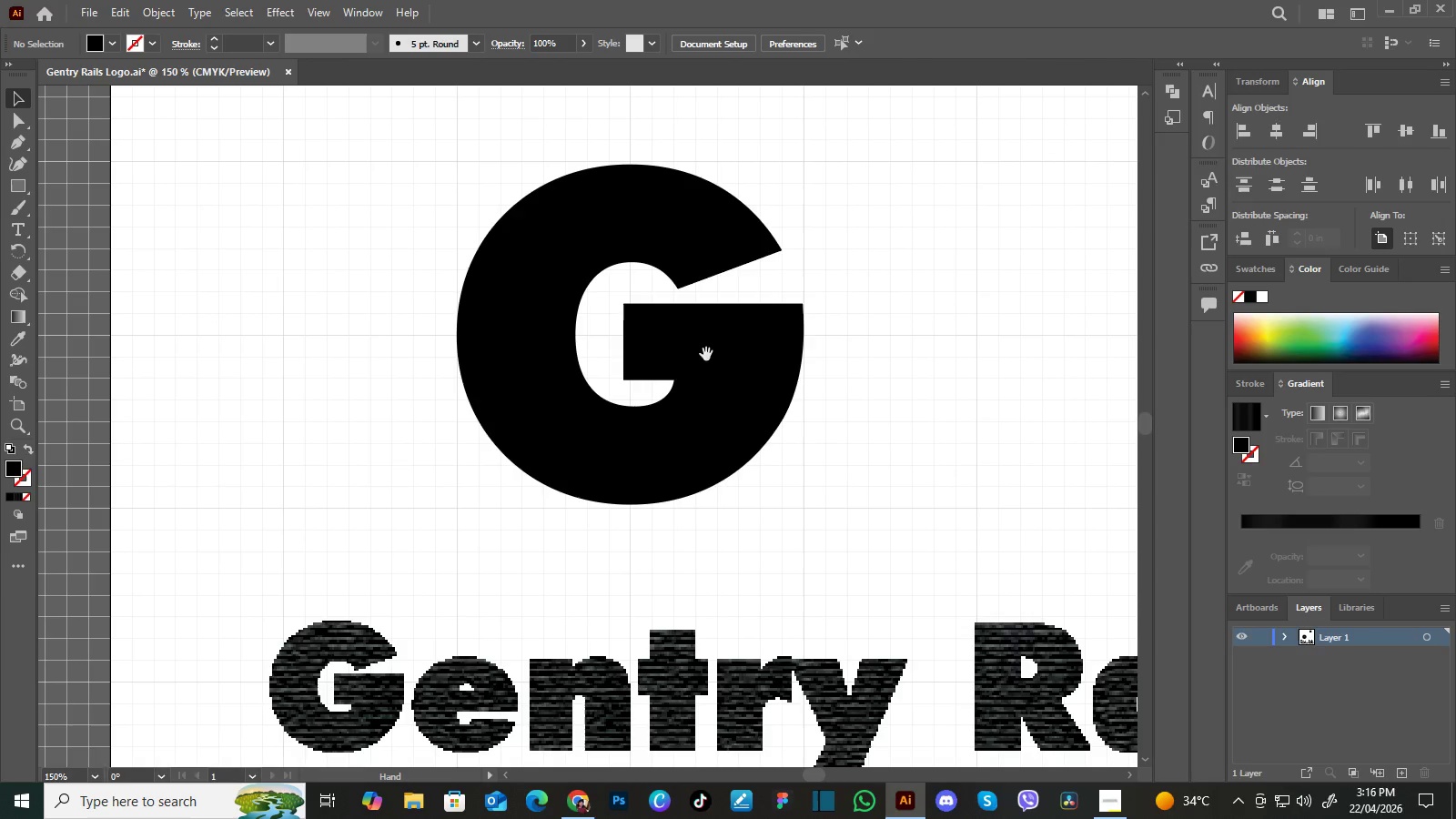 
key(Space)
 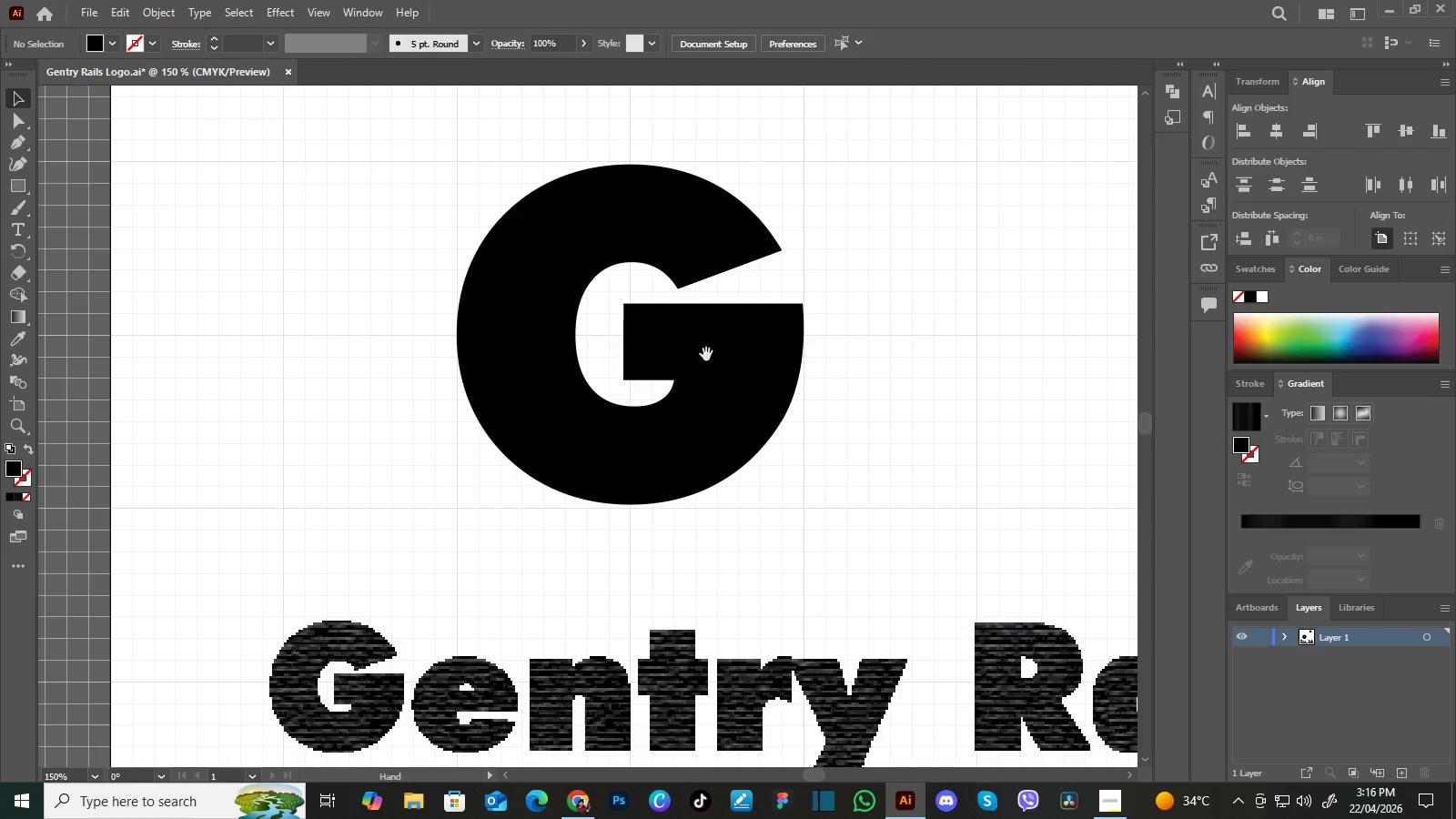 
key(Space)
 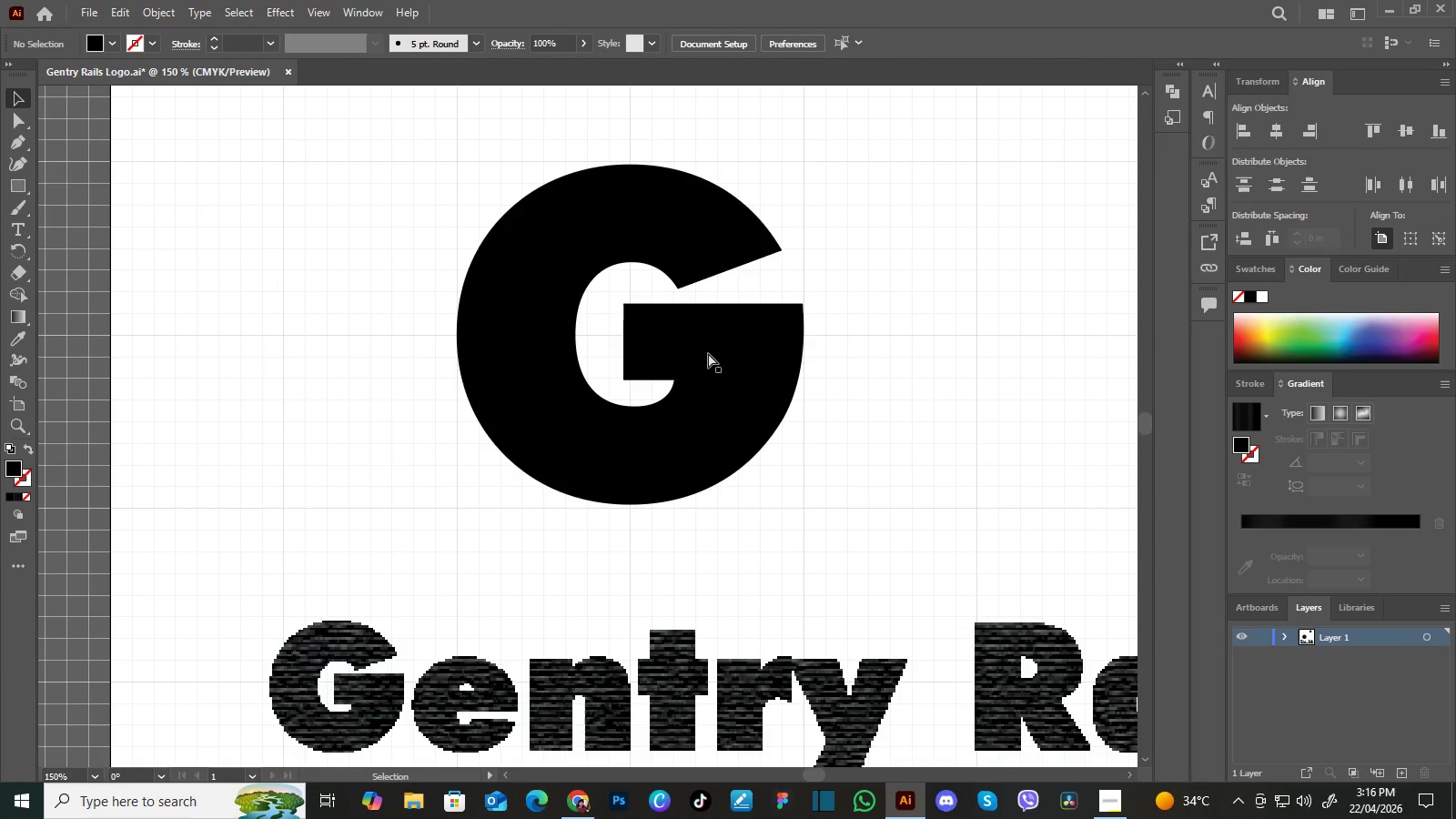 
key(Control+T)
 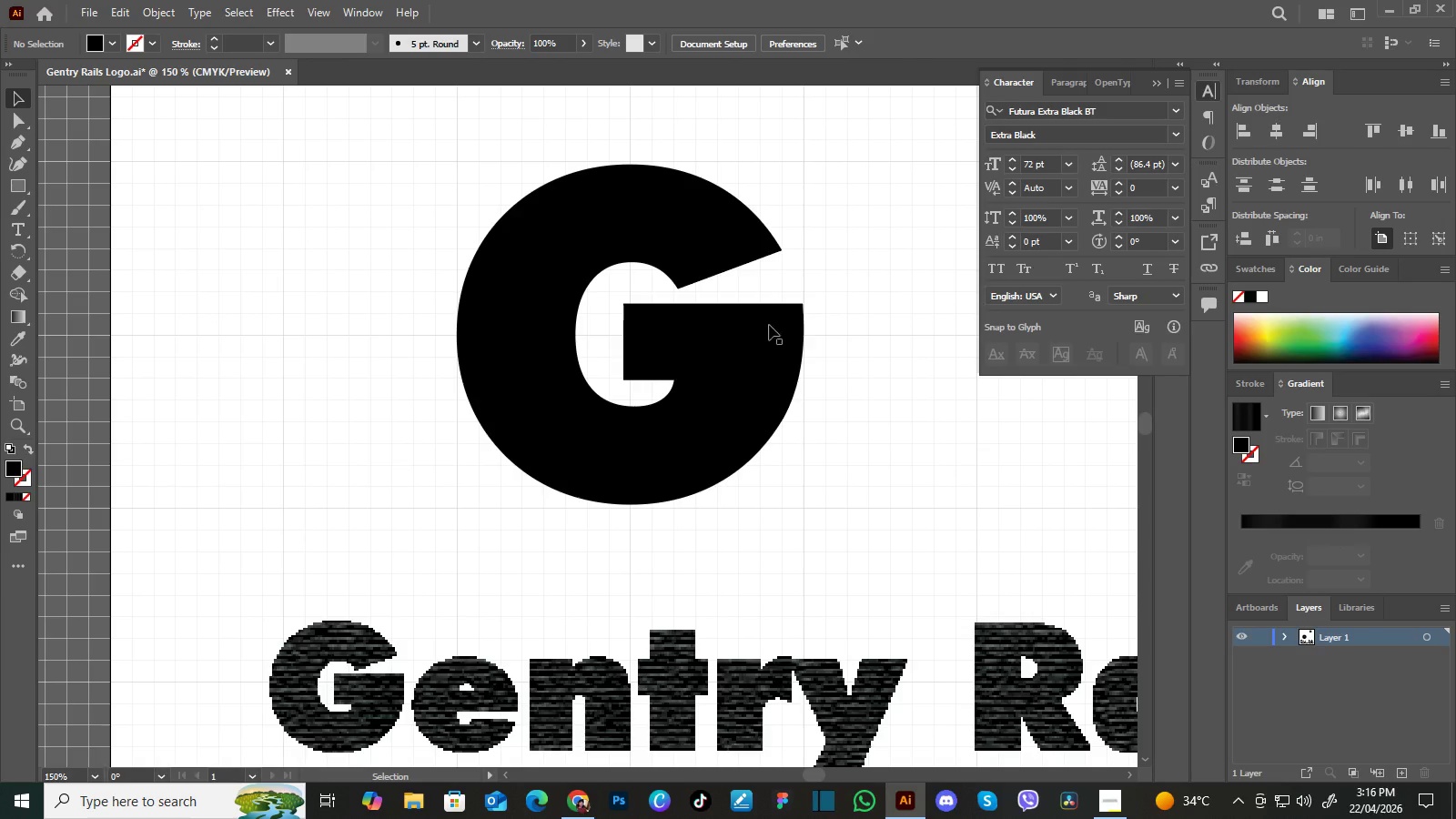 
left_click([846, 293])
 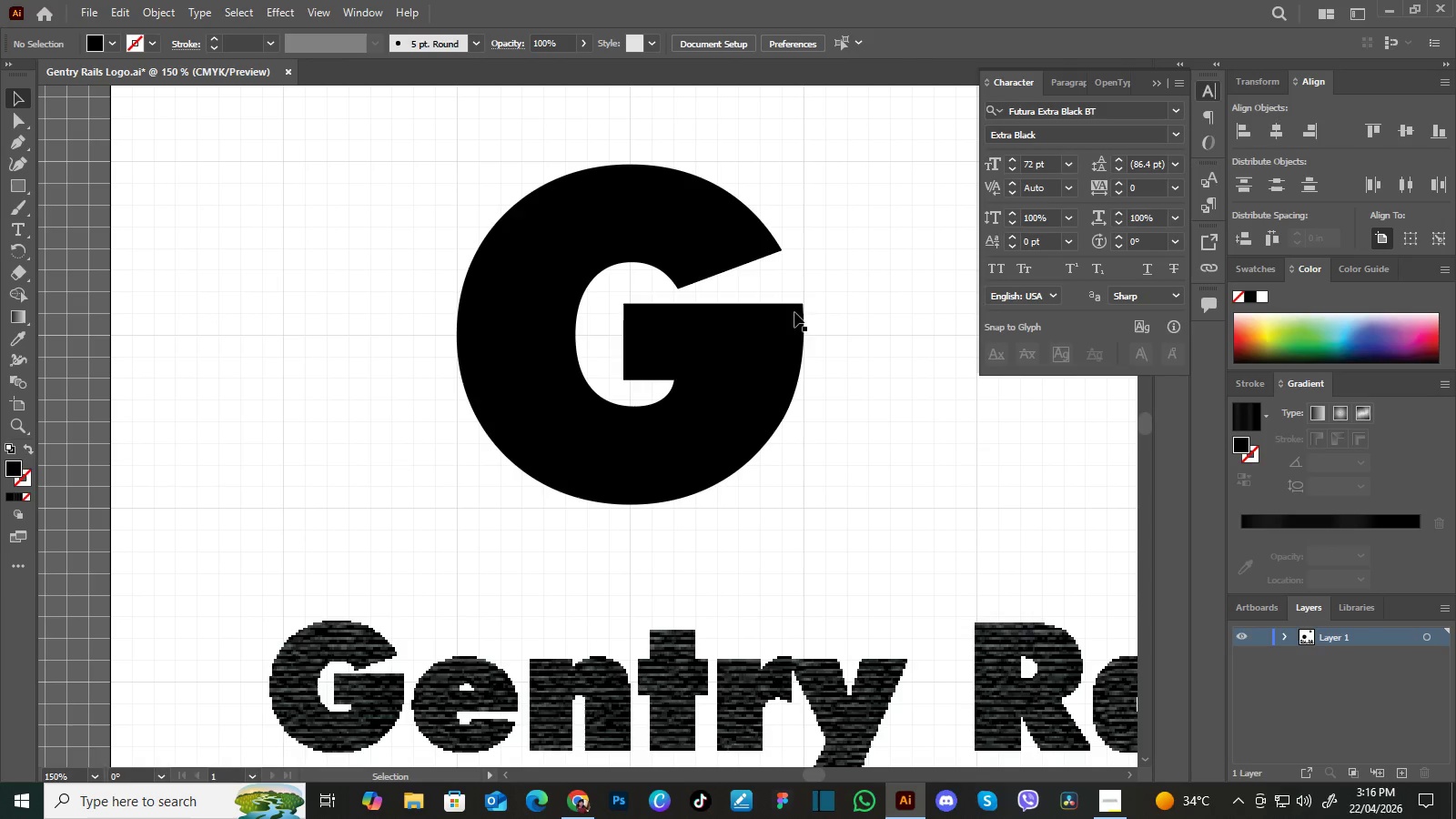 
left_click([774, 327])
 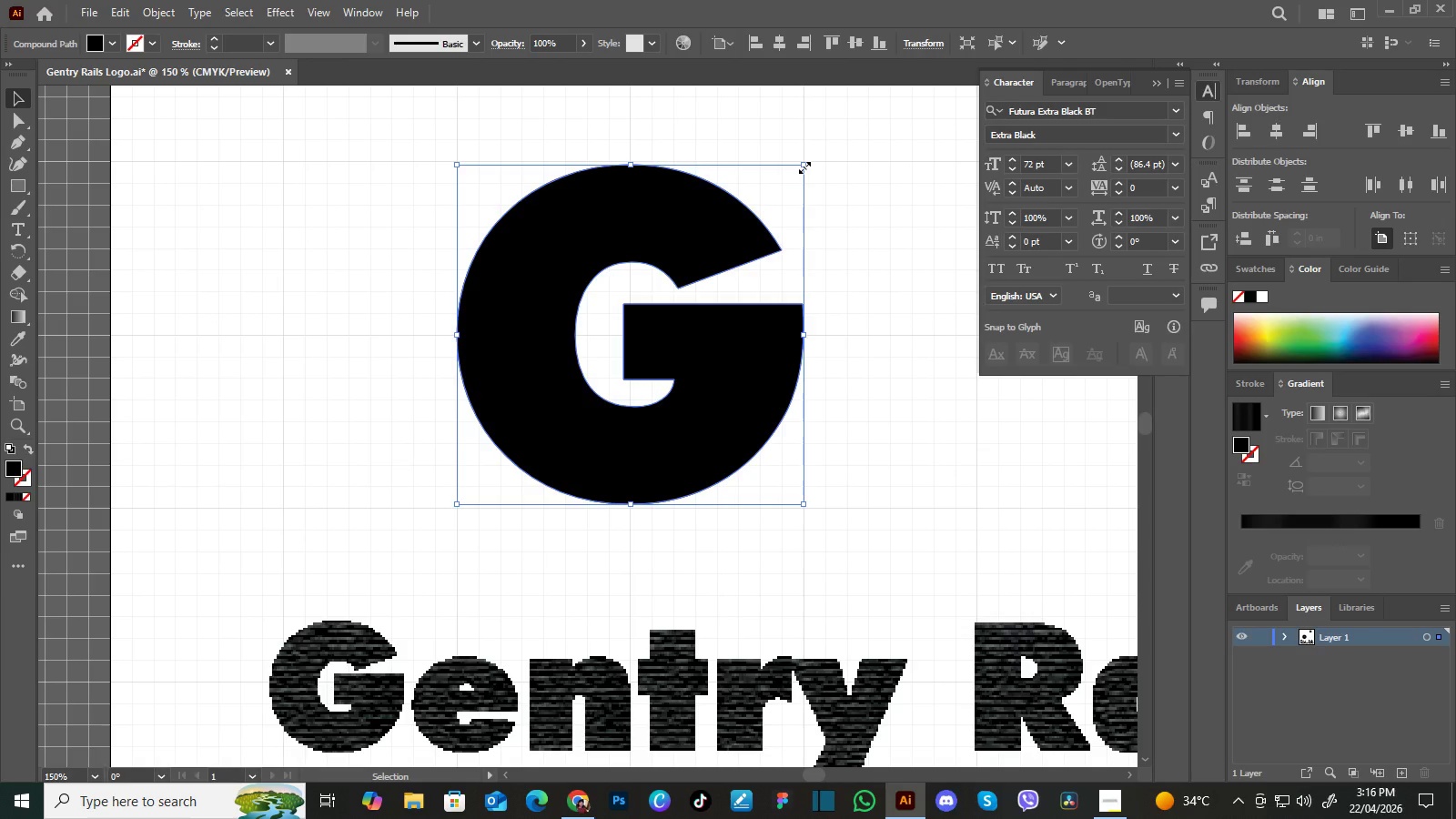 
left_click_drag(start_coordinate=[803, 166], to_coordinate=[807, 158])
 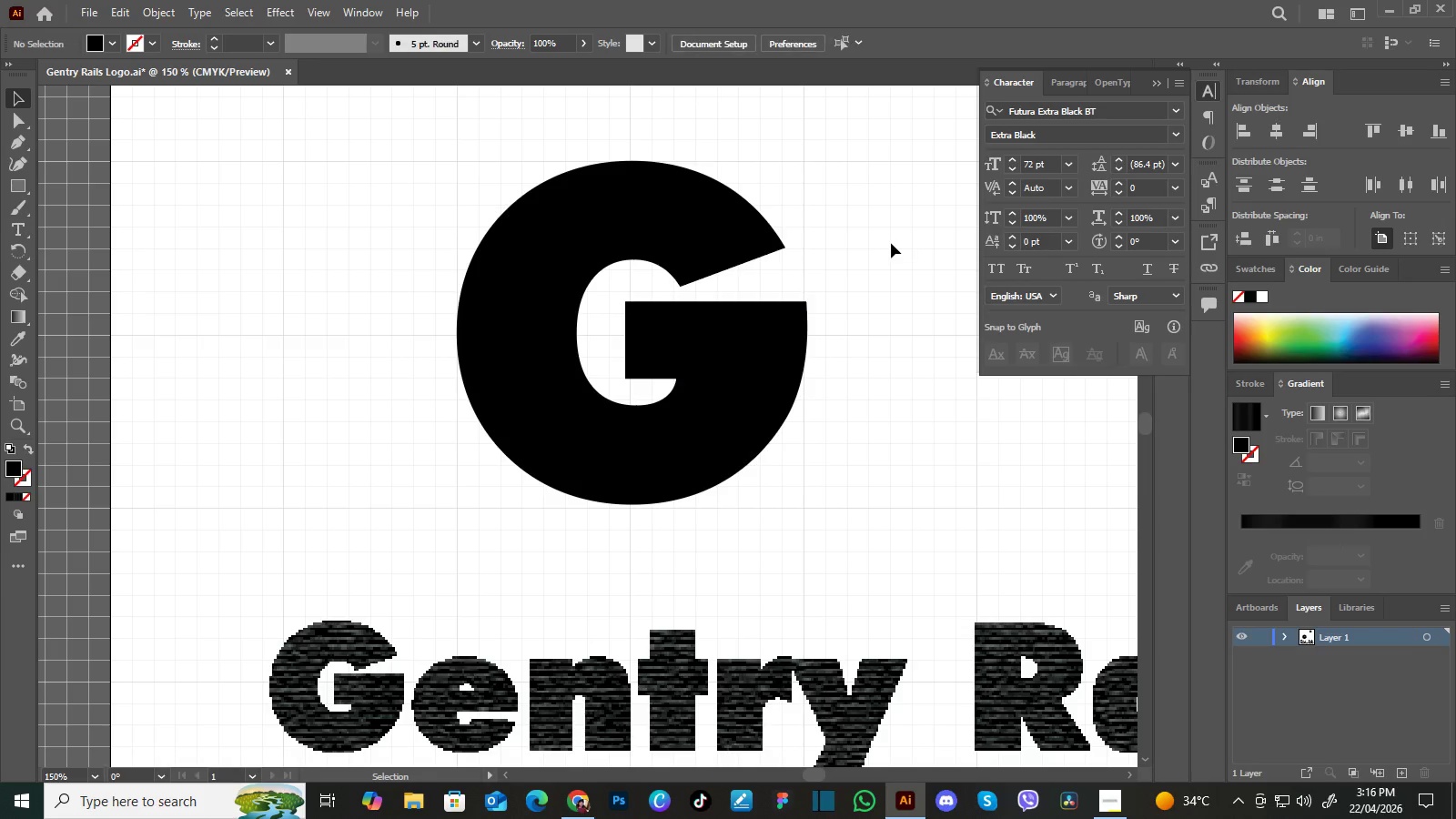 
hold_key(key=ShiftLeft, duration=1.51)
 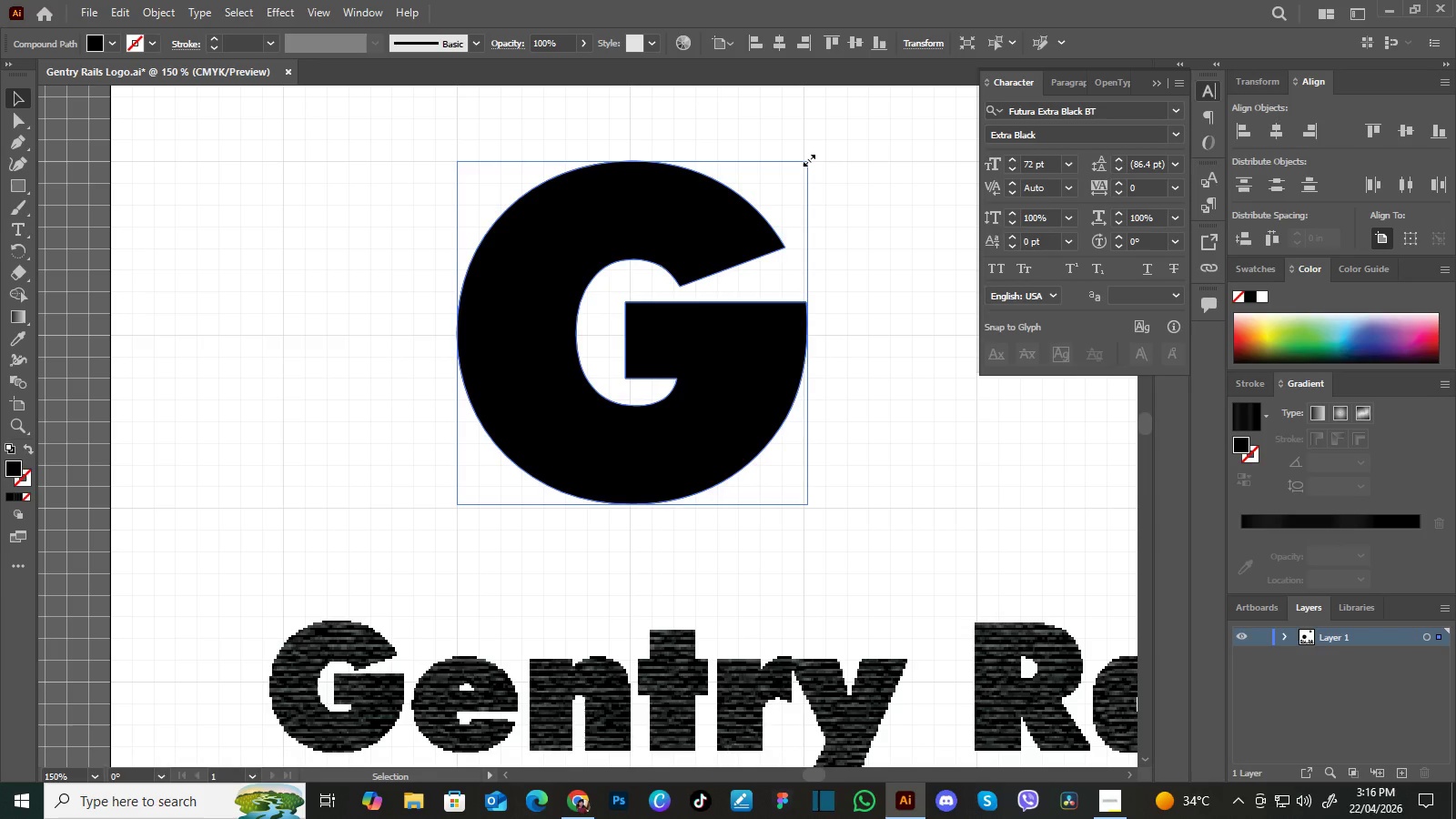 
hold_key(key=ShiftLeft, duration=1.22)
 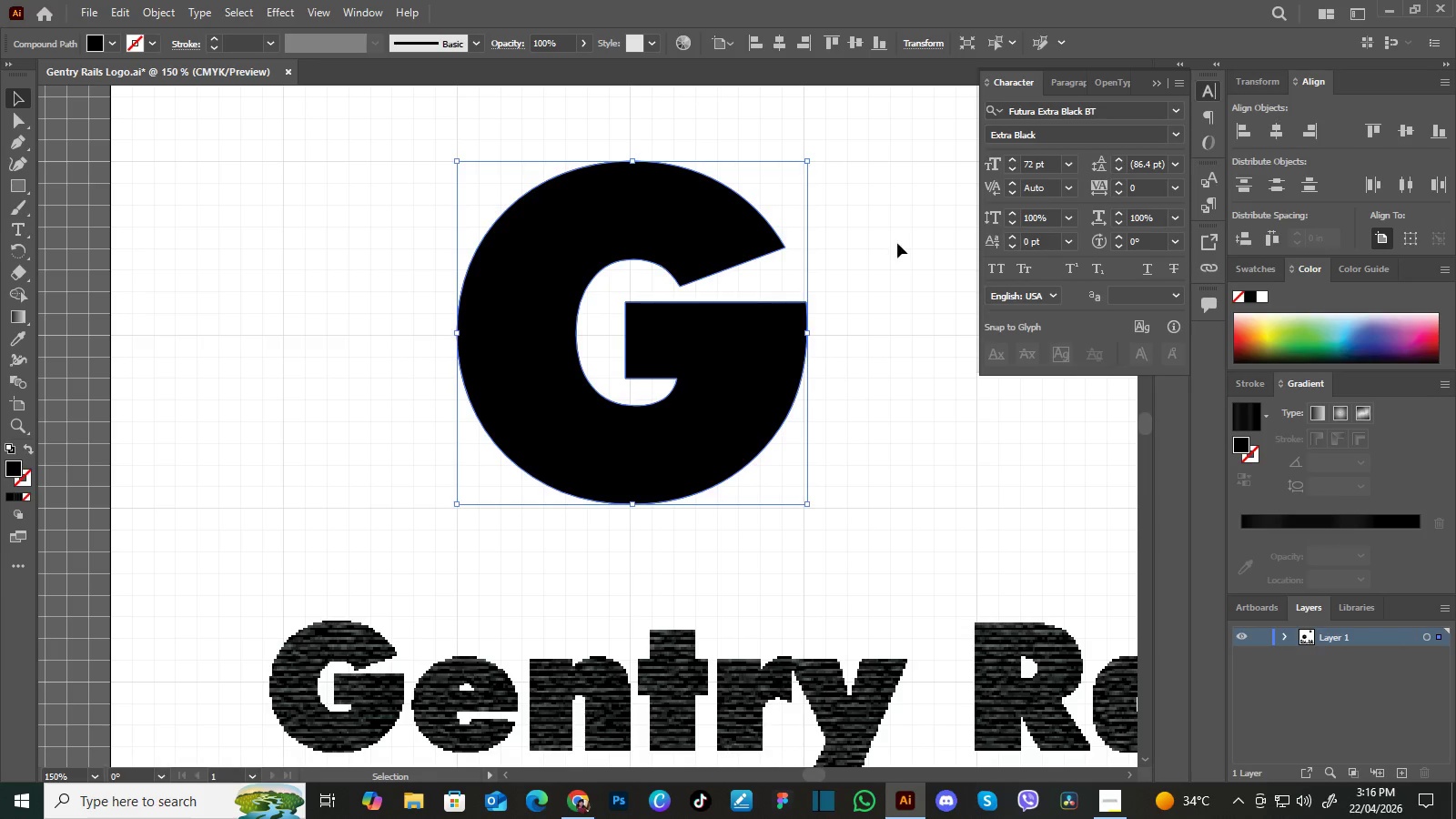 
left_click([897, 243])
 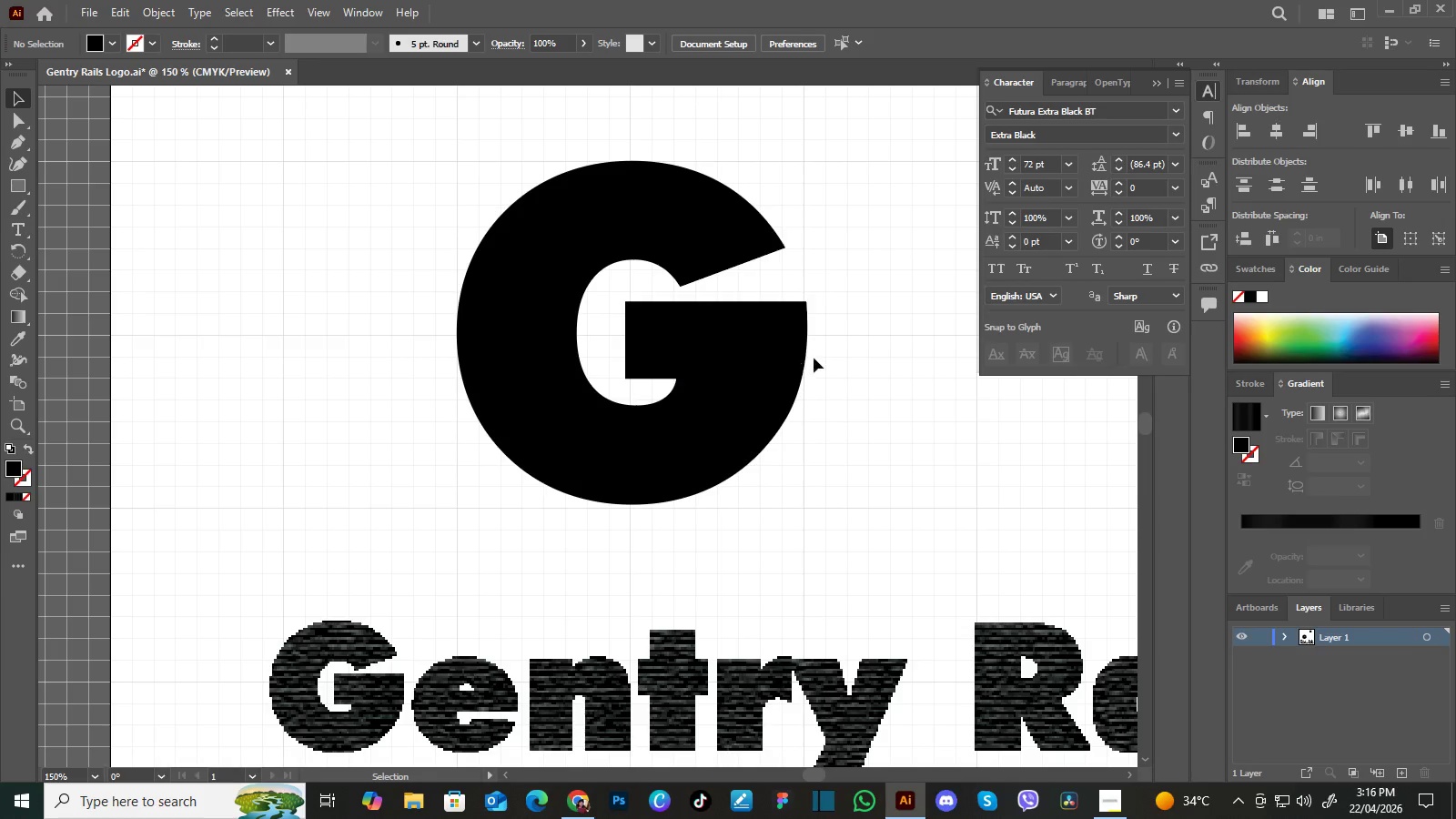 
left_click([855, 368])
 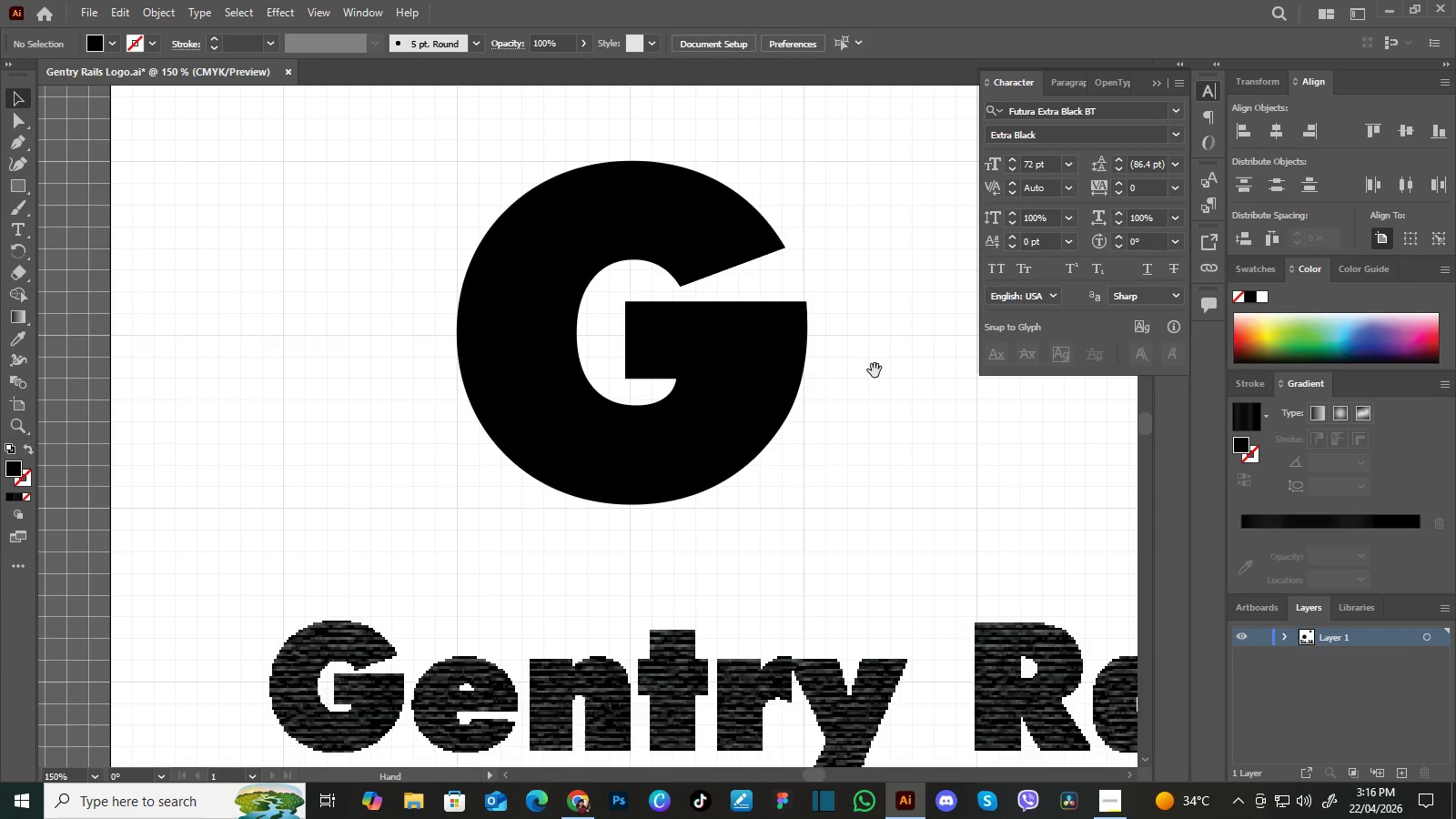 
hold_key(key=Space, duration=1.5)
 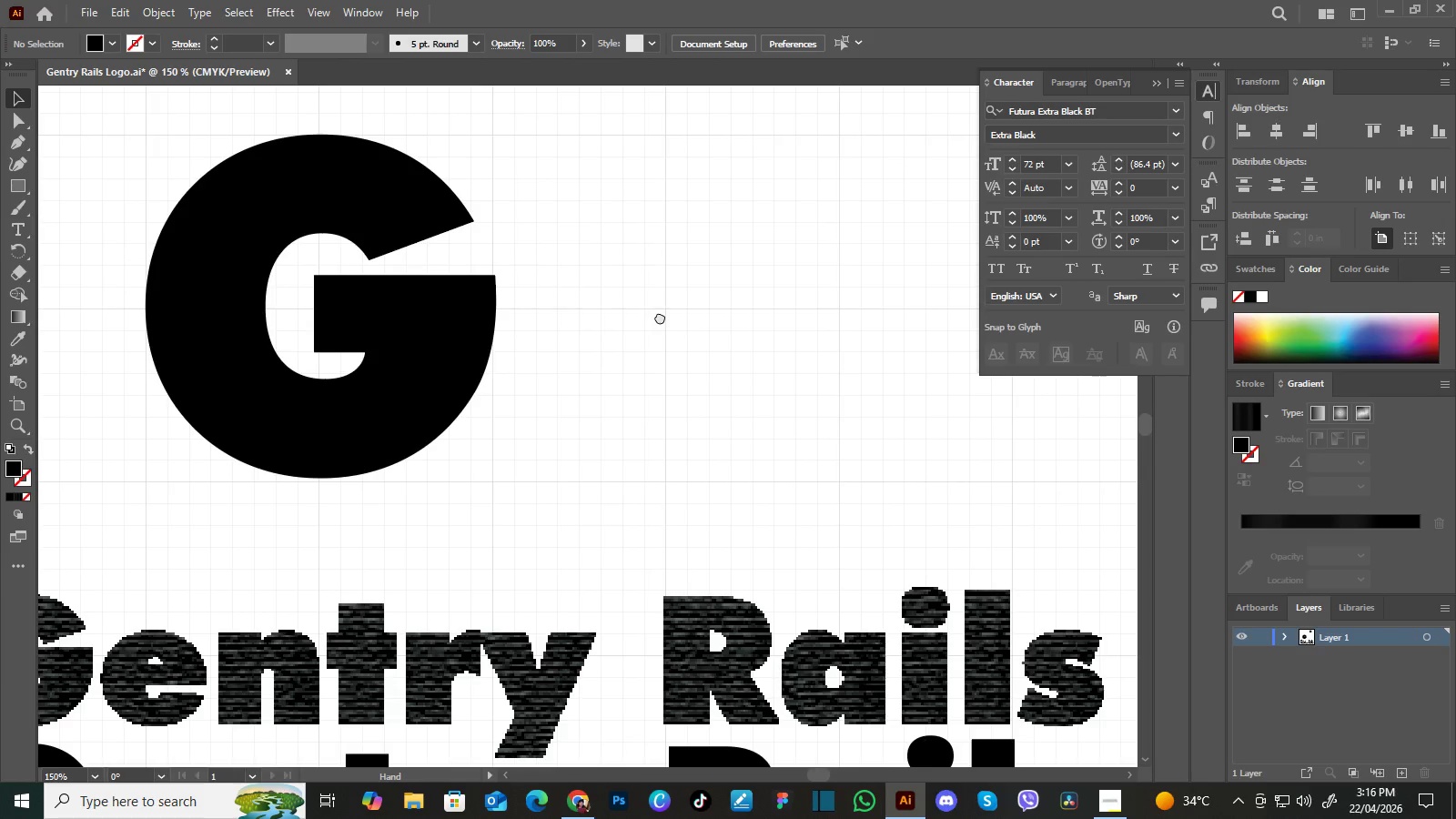 
left_click_drag(start_coordinate=[880, 372], to_coordinate=[678, 296])
 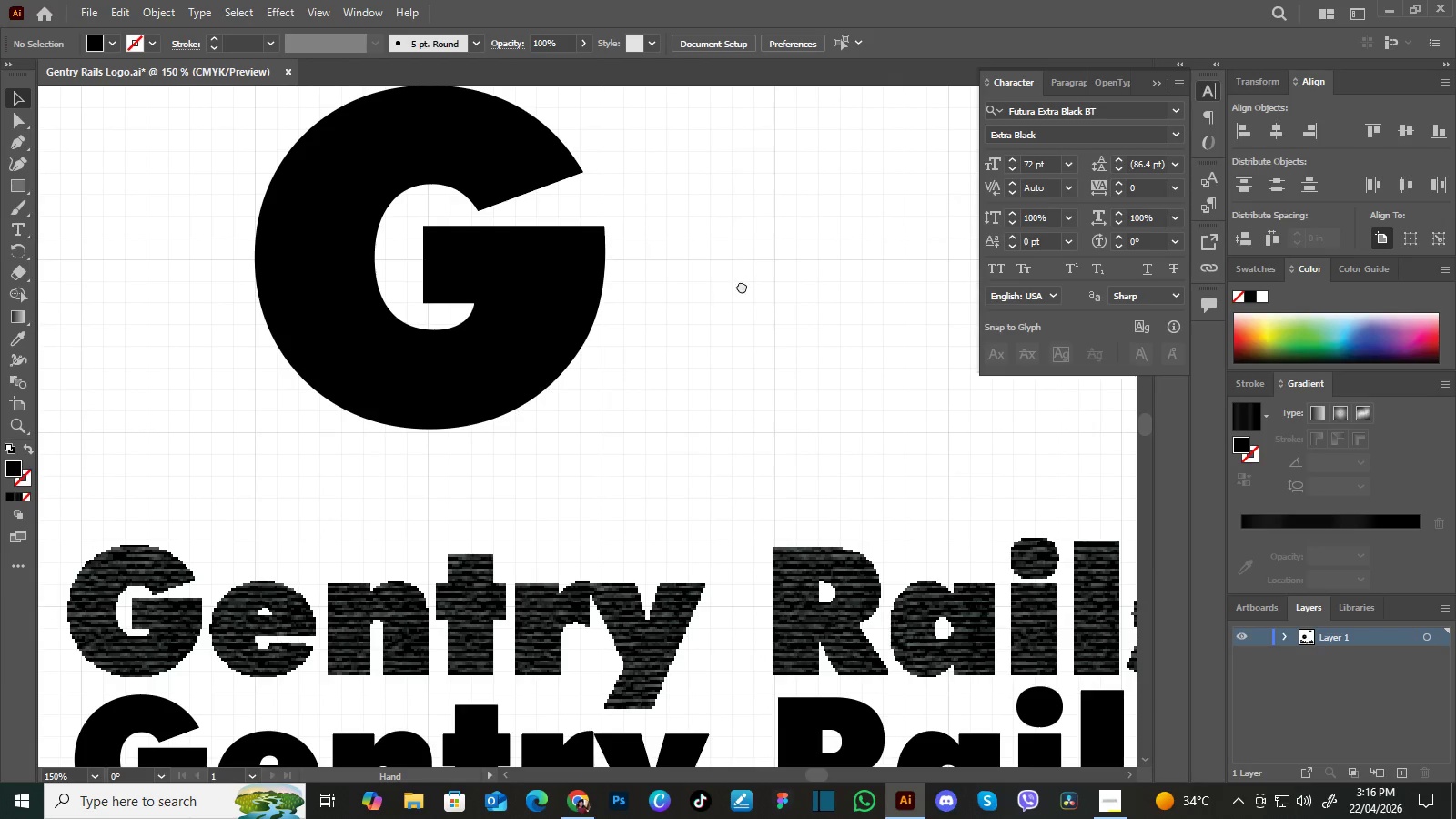 
left_click_drag(start_coordinate=[742, 286], to_coordinate=[679, 302])
 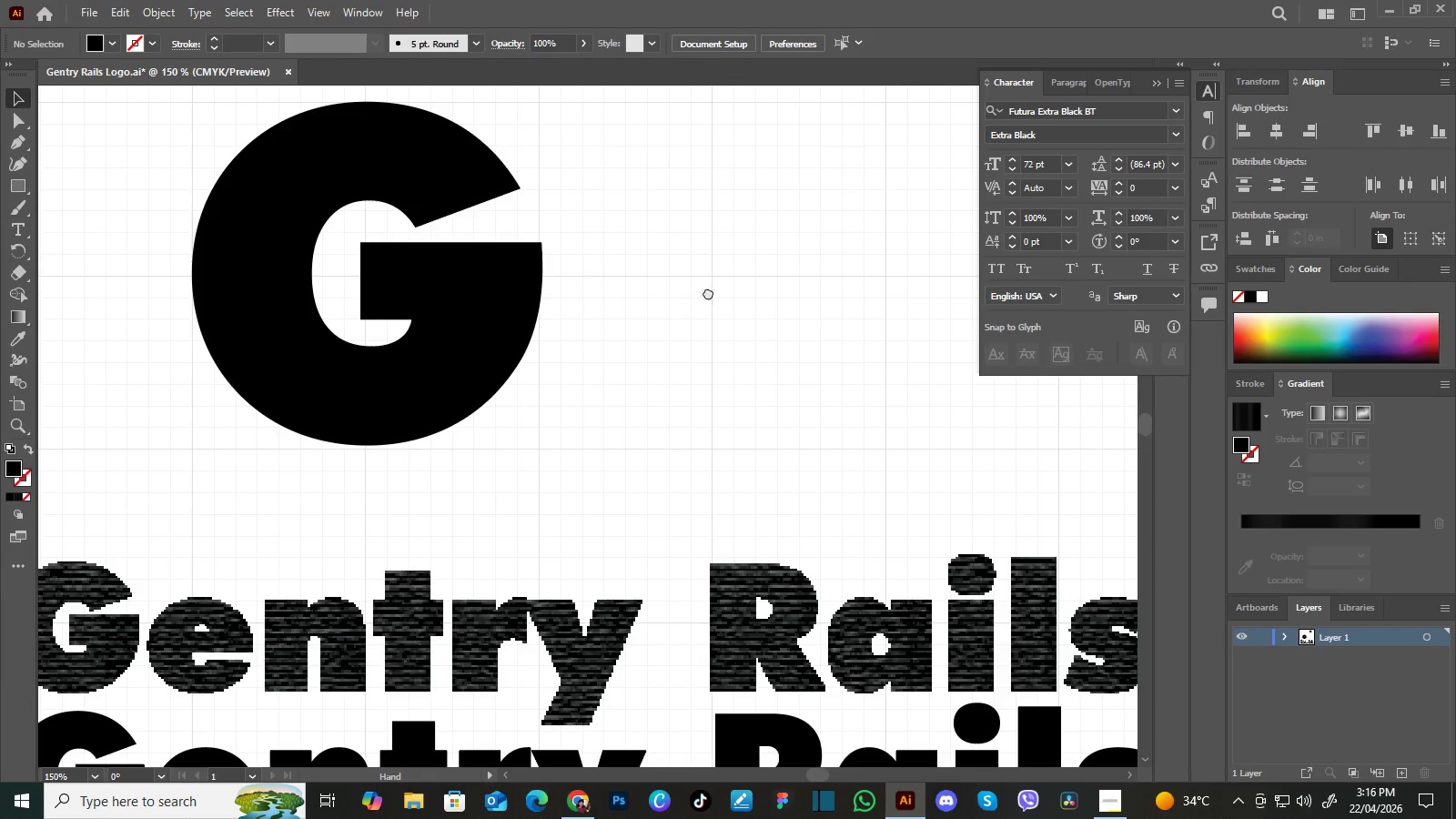 
left_click_drag(start_coordinate=[708, 292], to_coordinate=[678, 316])
 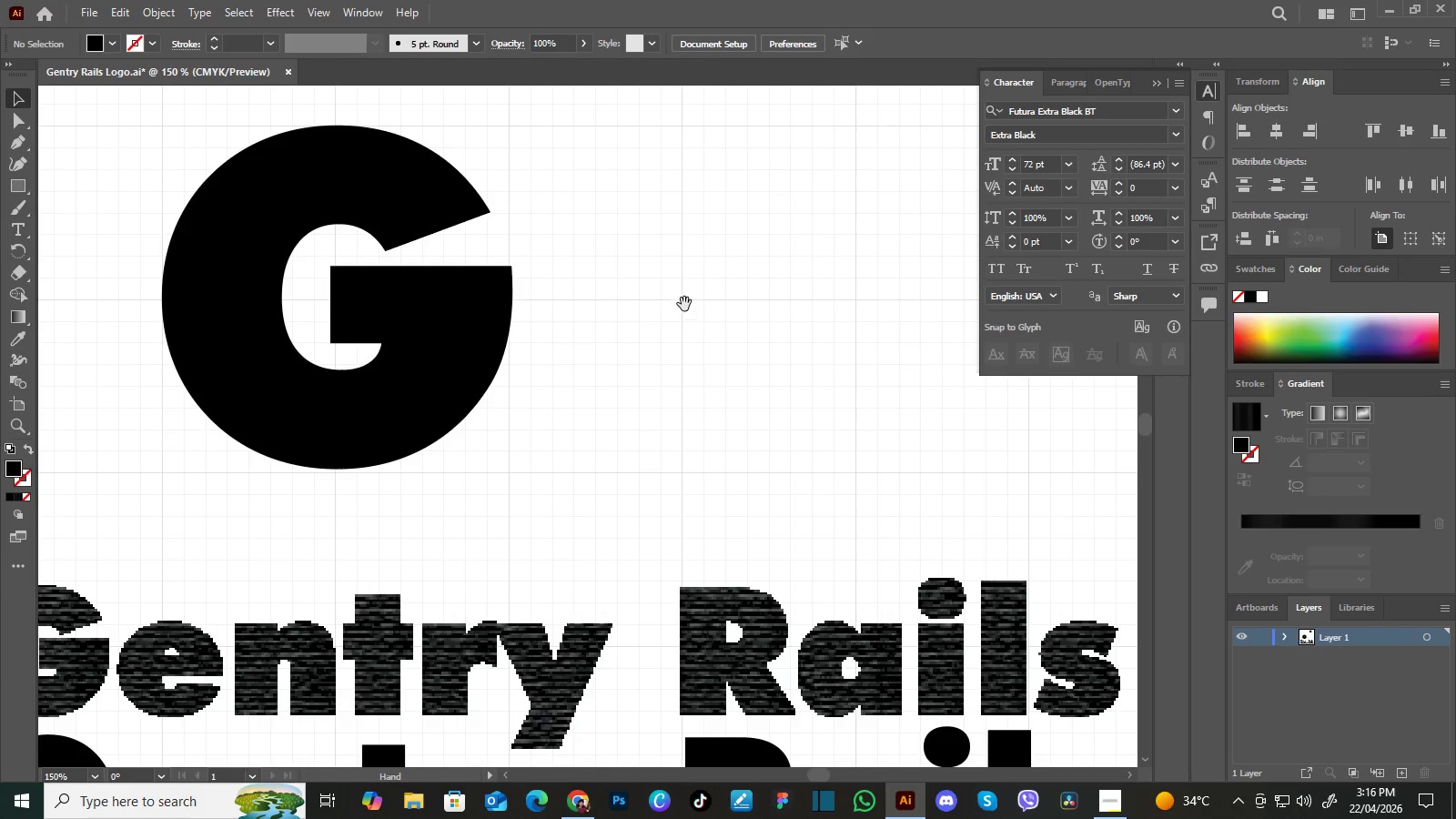 
hold_key(key=Space, duration=0.91)
 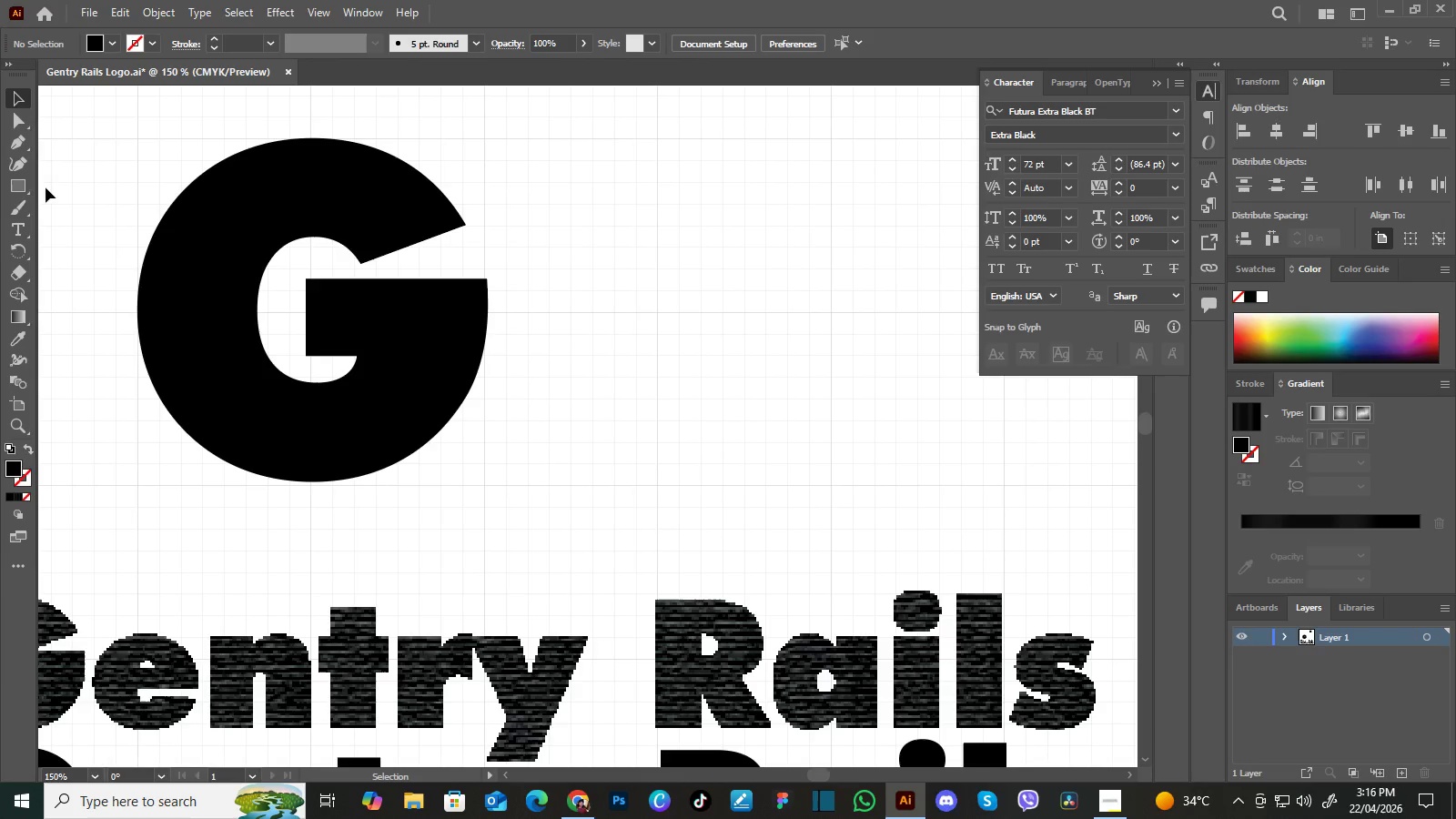 
left_click_drag(start_coordinate=[684, 304], to_coordinate=[660, 317])
 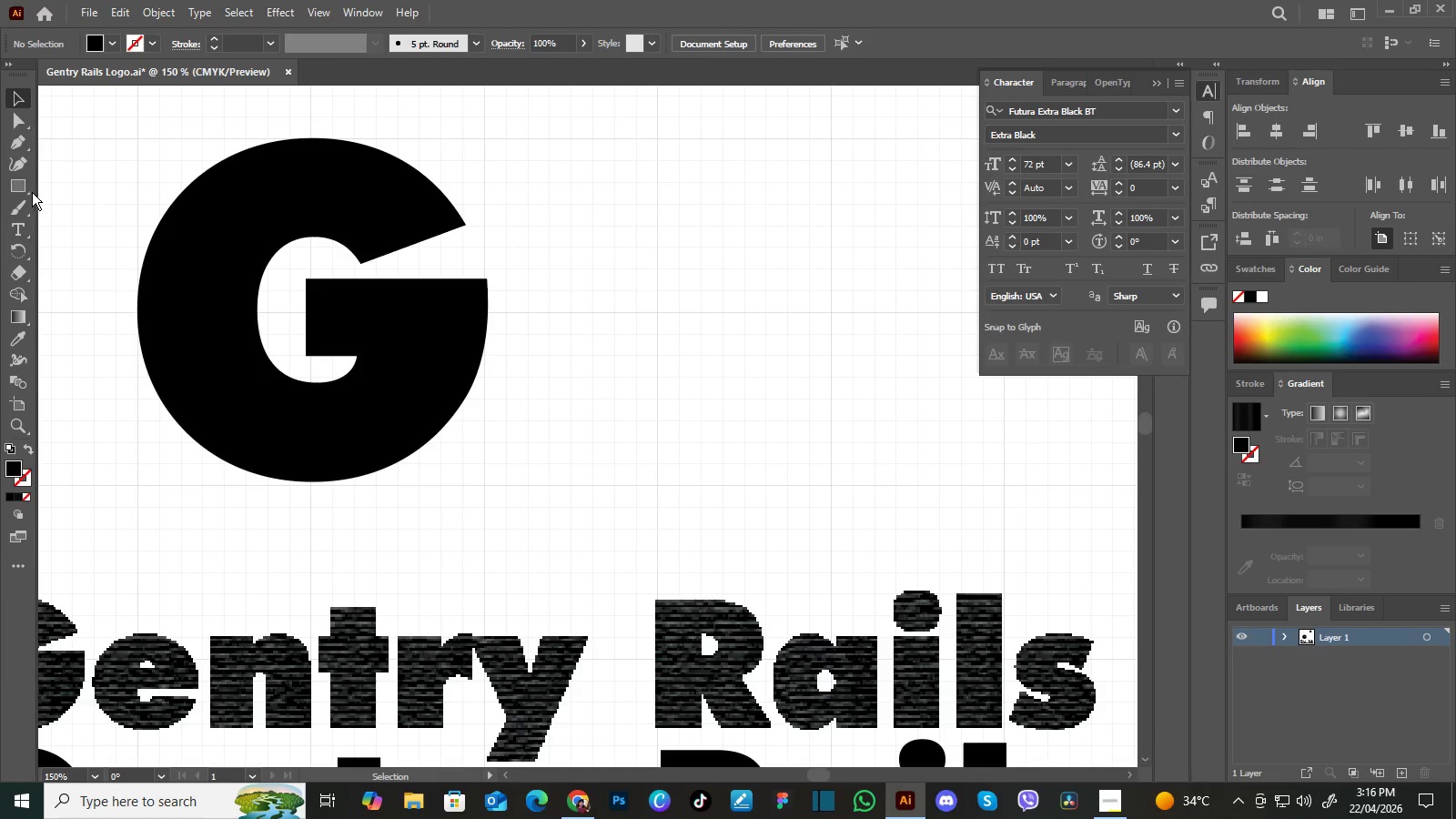 
left_click([17, 181])
 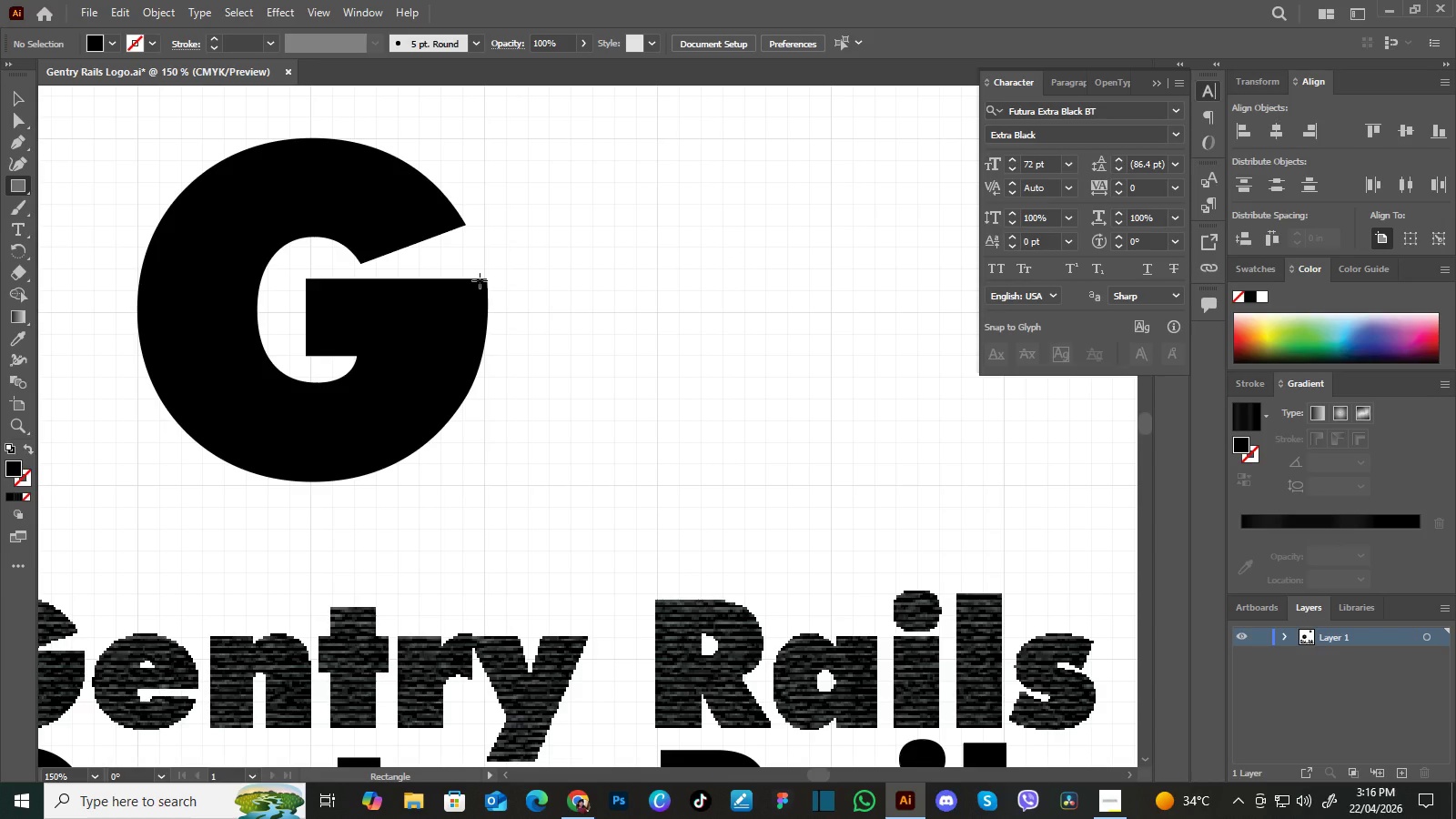 
wait(7.09)
 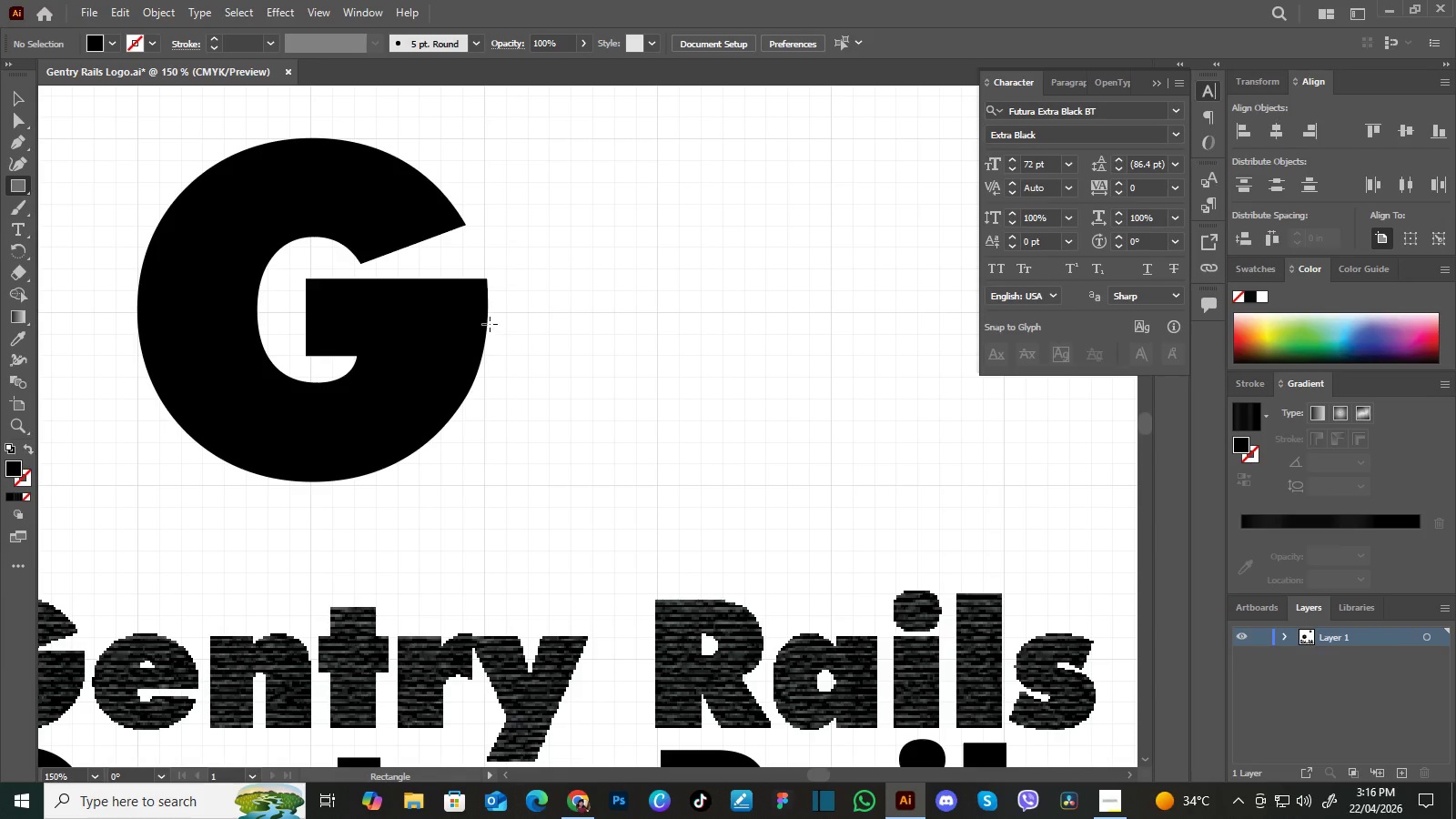 
left_click_drag(start_coordinate=[480, 278], to_coordinate=[693, 312])
 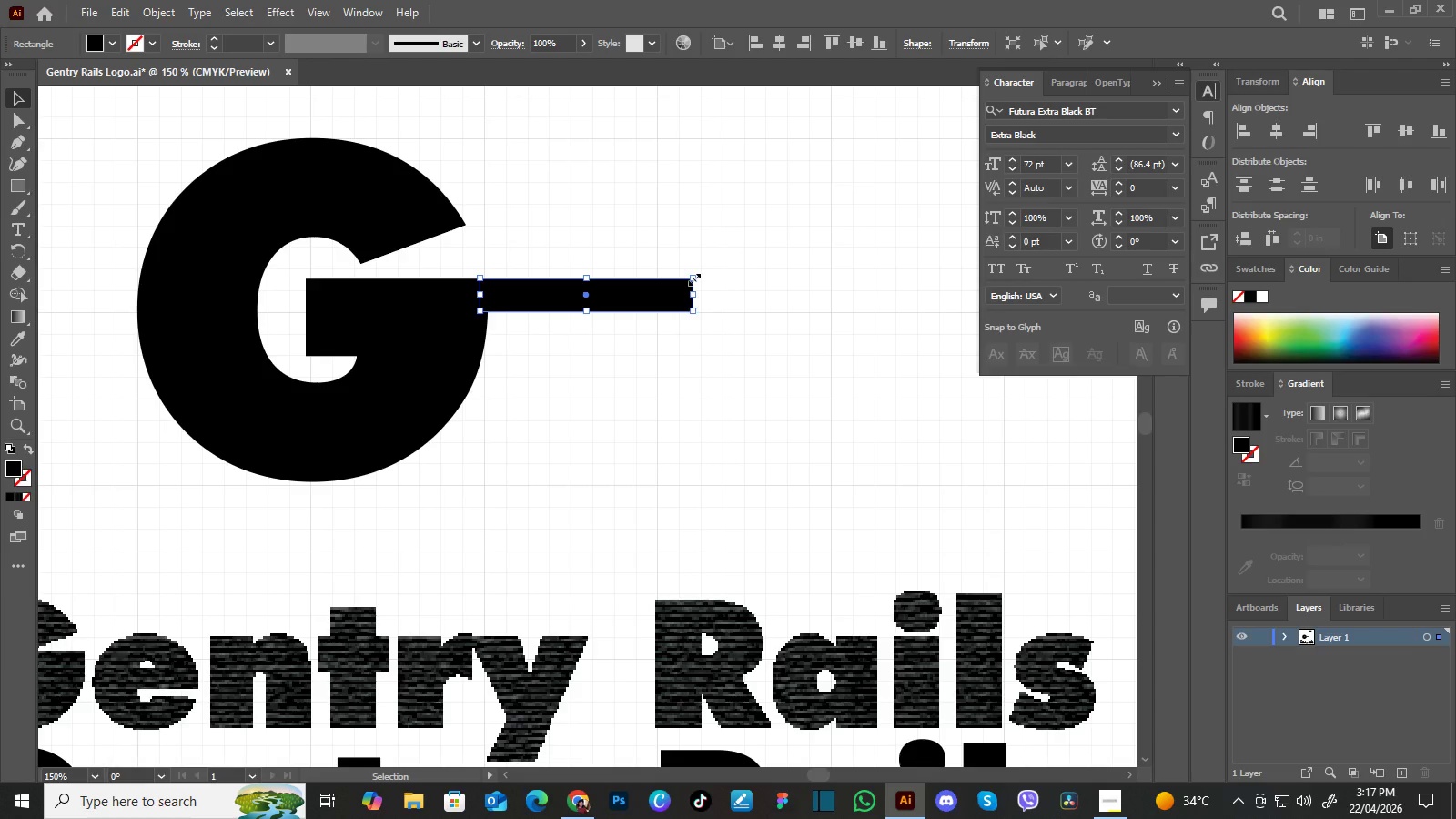 
left_click([667, 281])
 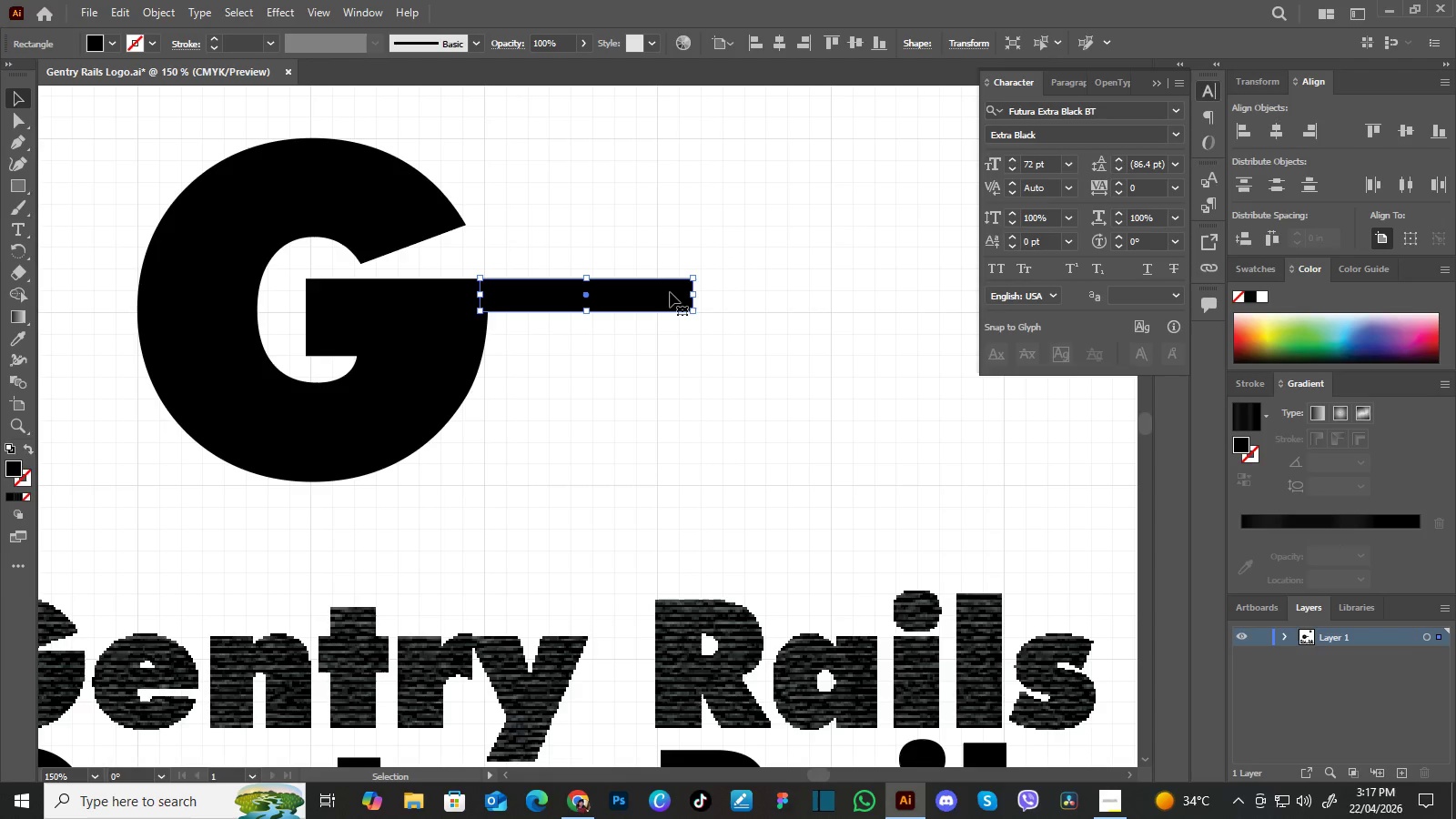 
hold_key(key=AltLeft, duration=1.08)
left_click_drag(start_coordinate=[670, 292], to_coordinate=[757, 410])
 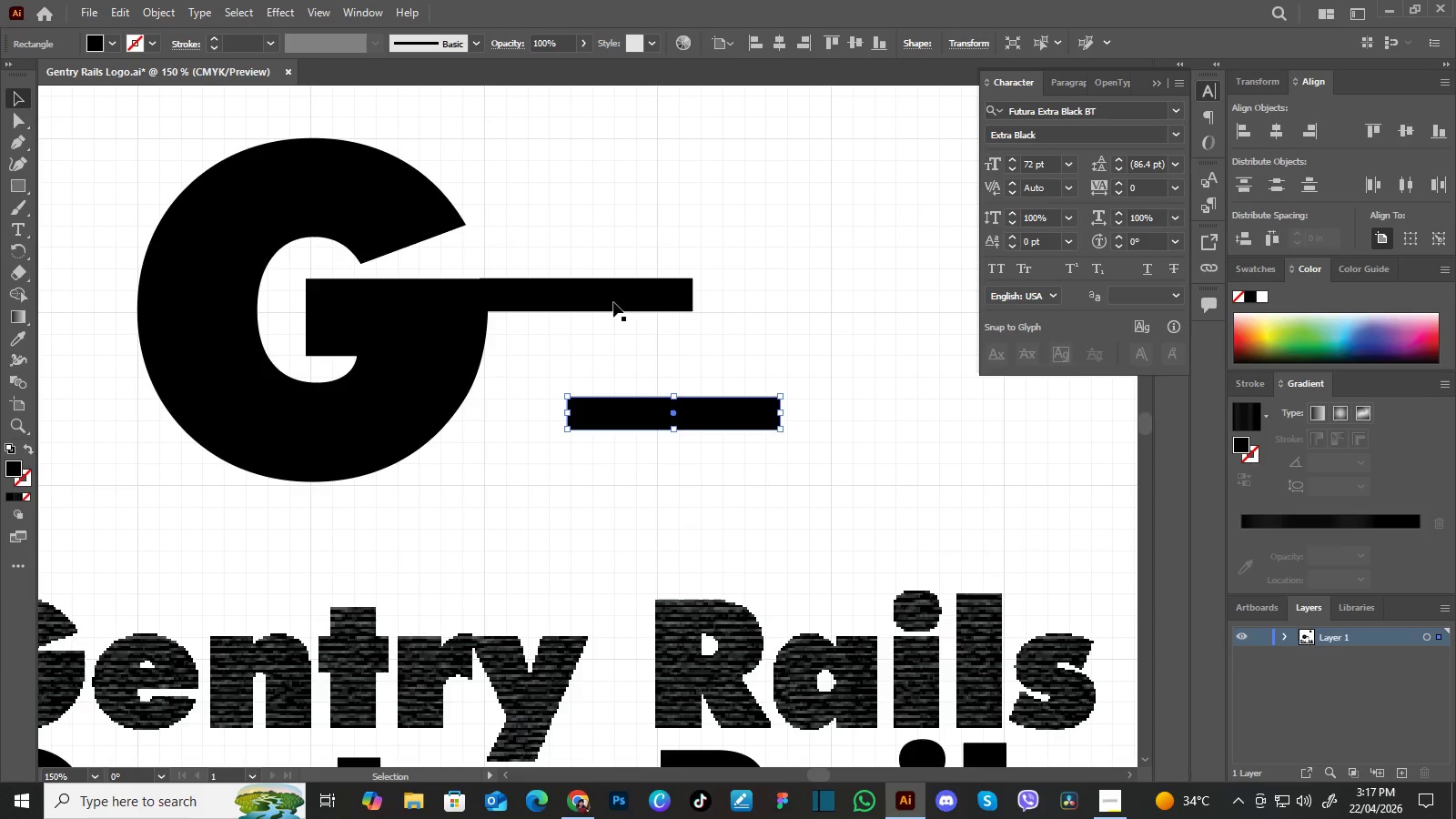 
left_click_drag(start_coordinate=[607, 291], to_coordinate=[609, 310])
 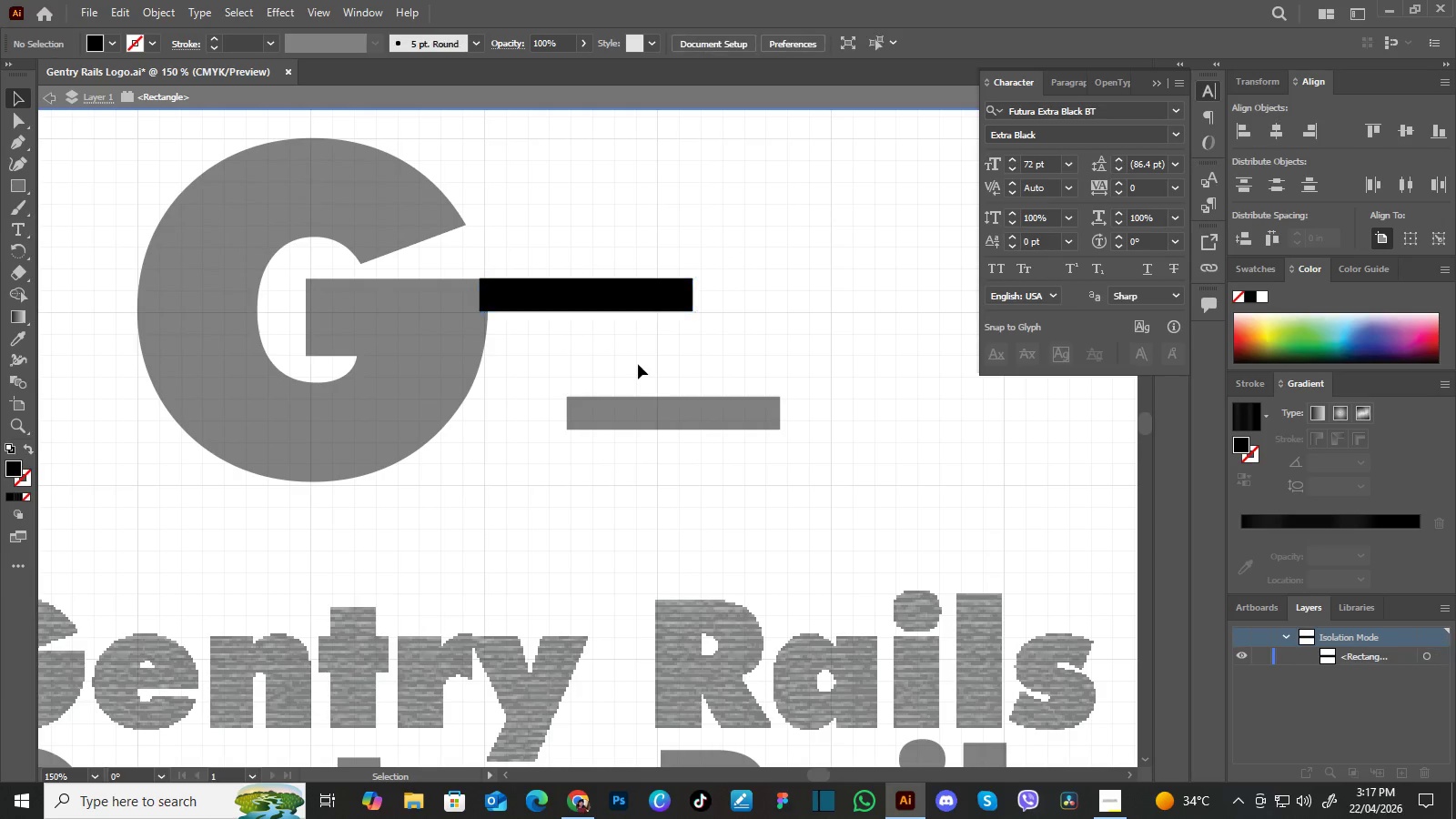 
double_click([638, 364])
 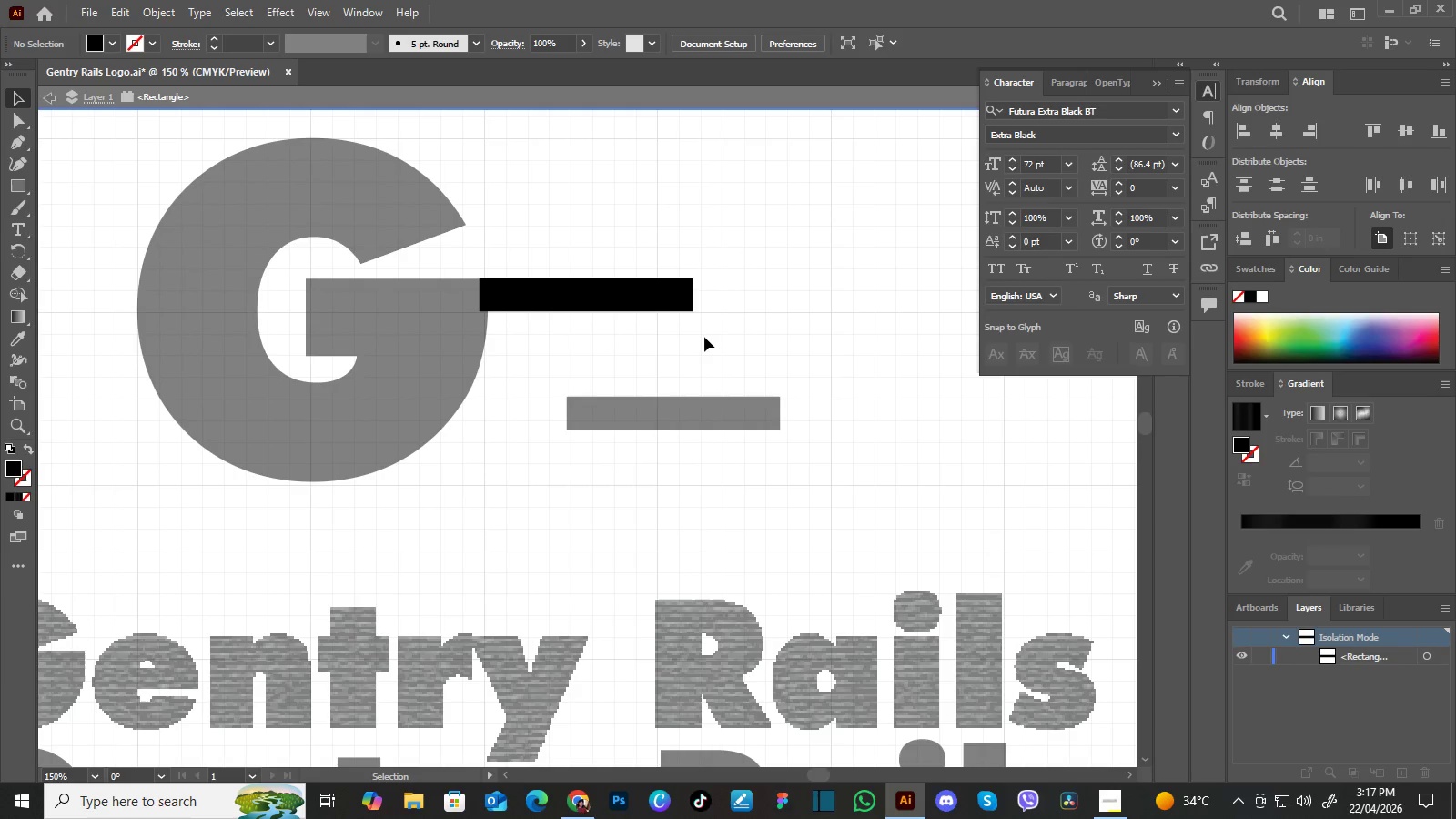 
triple_click([713, 335])
 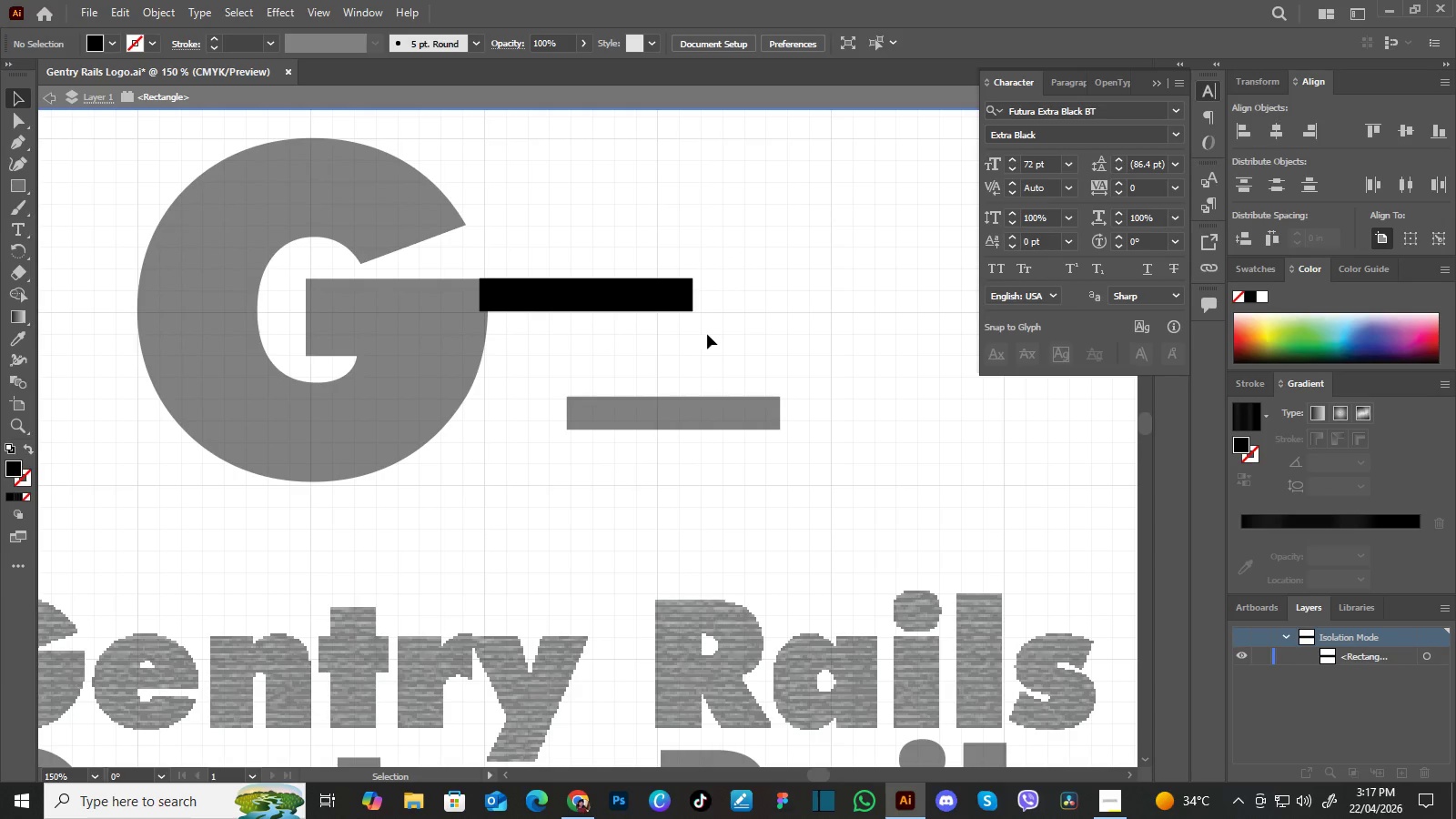 
triple_click([708, 333])
 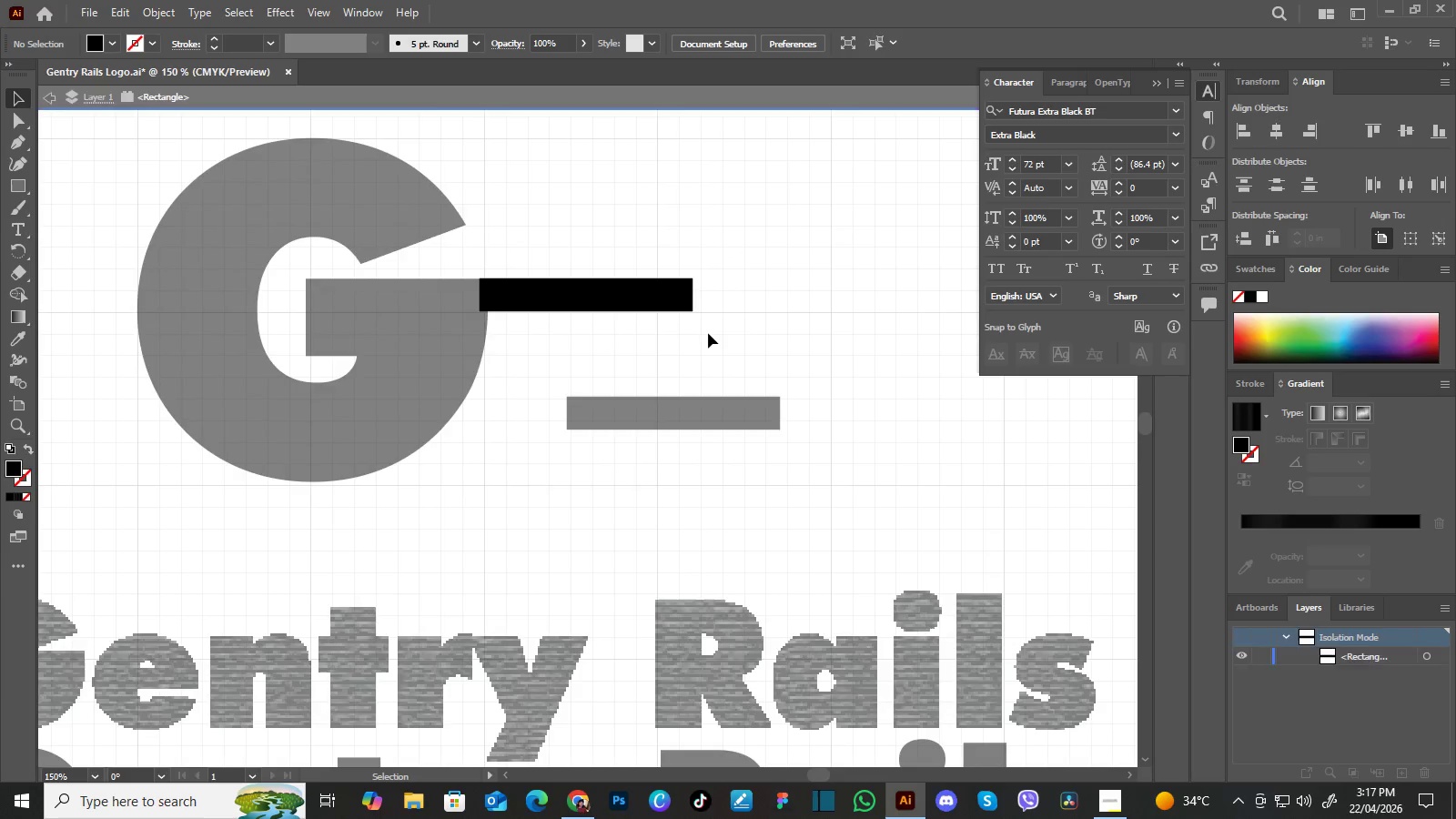 
triple_click([708, 333])
 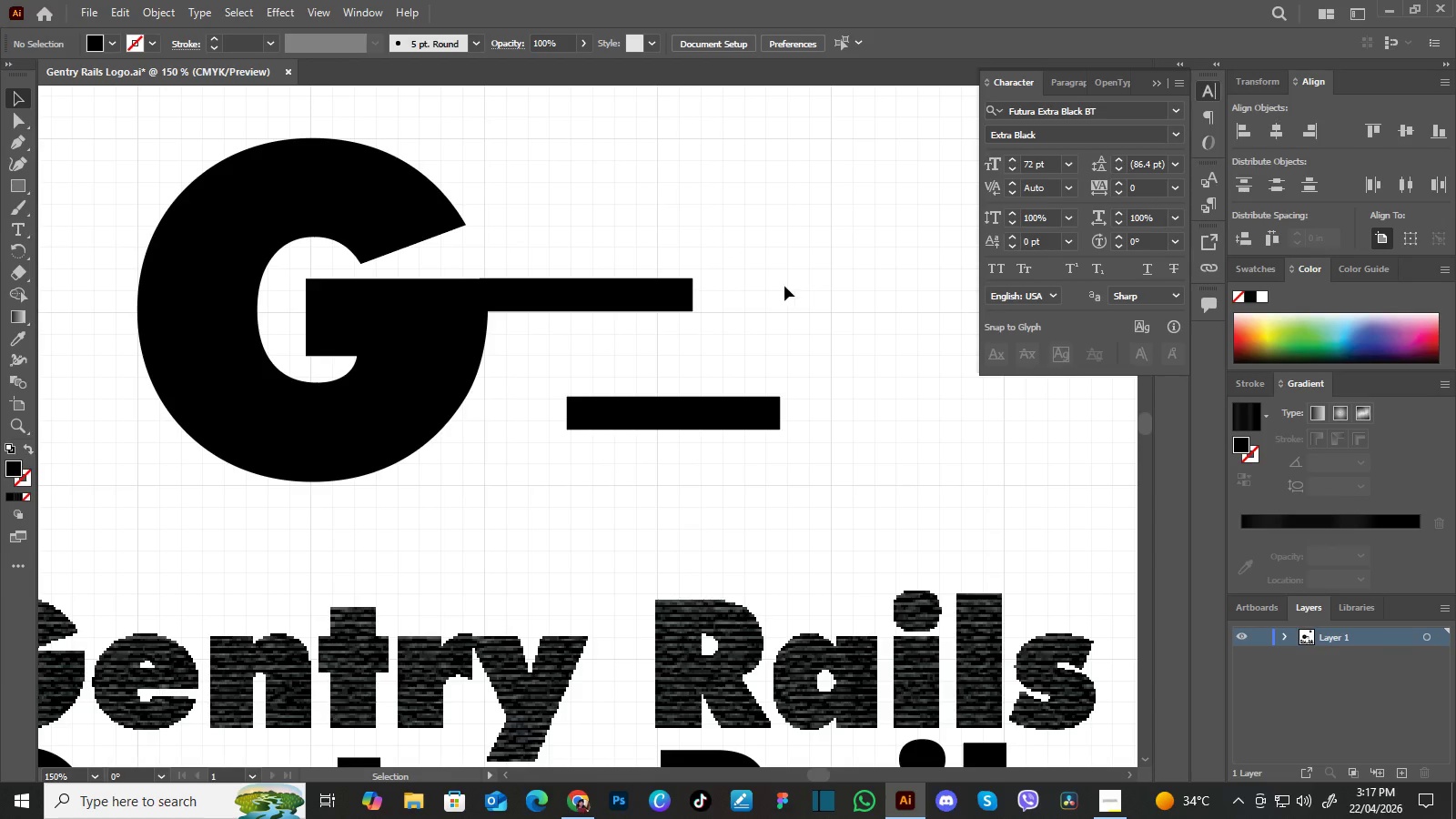 
hold_key(key=Space, duration=0.72)
 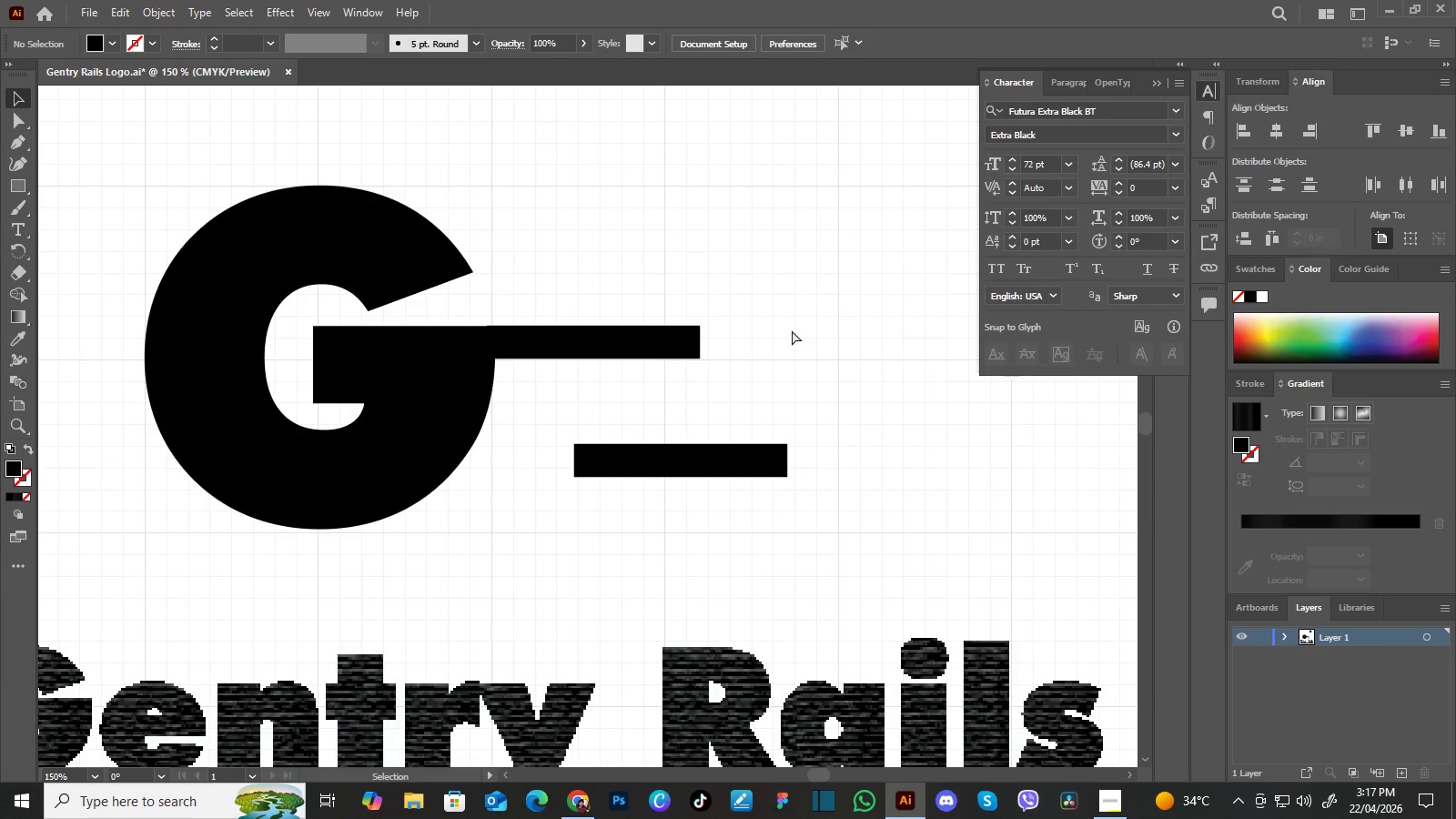 
left_click_drag(start_coordinate=[784, 283], to_coordinate=[792, 330])
 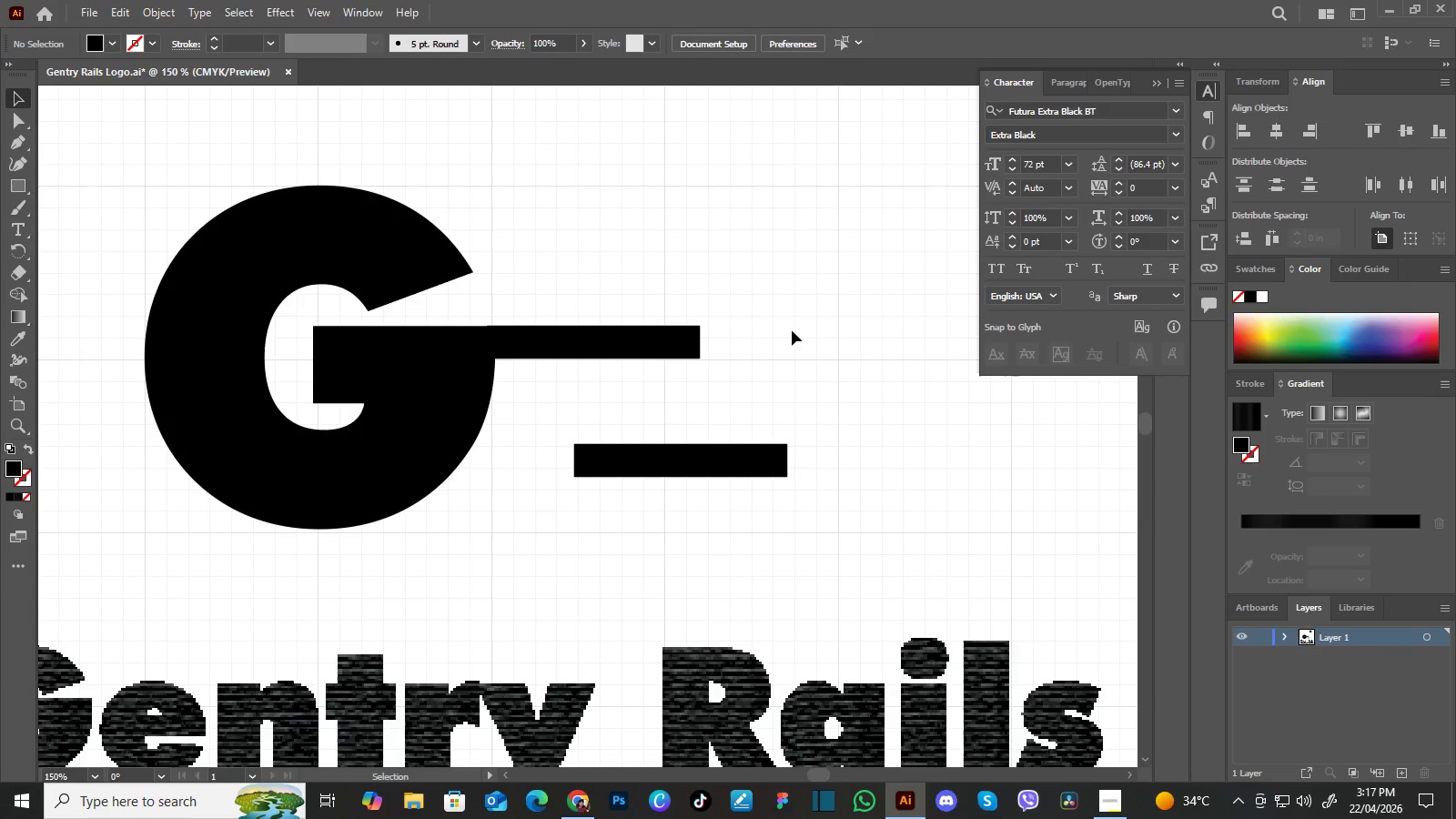 
key(Control+Equal)
 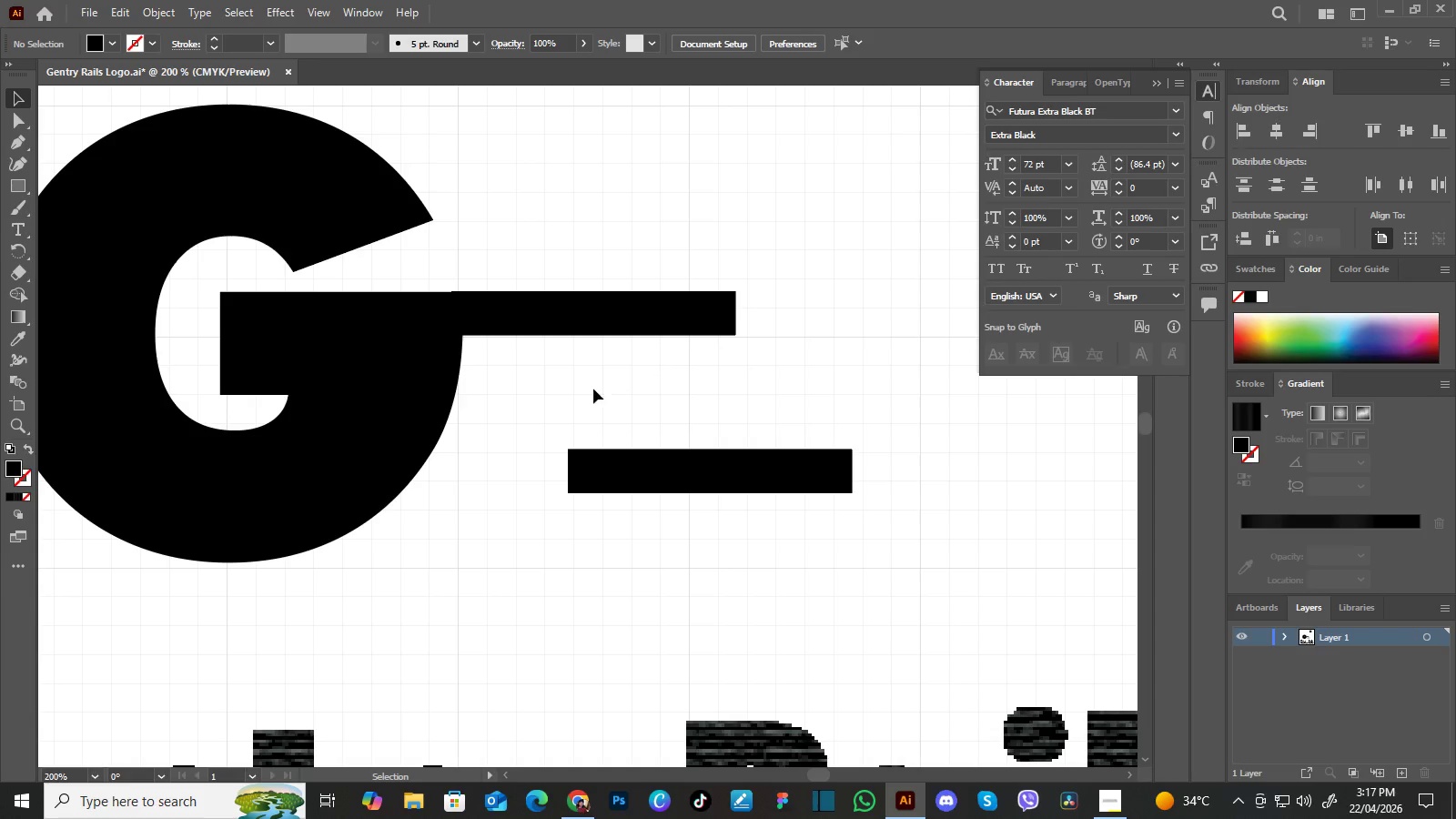 
hold_key(key=Space, duration=0.64)
 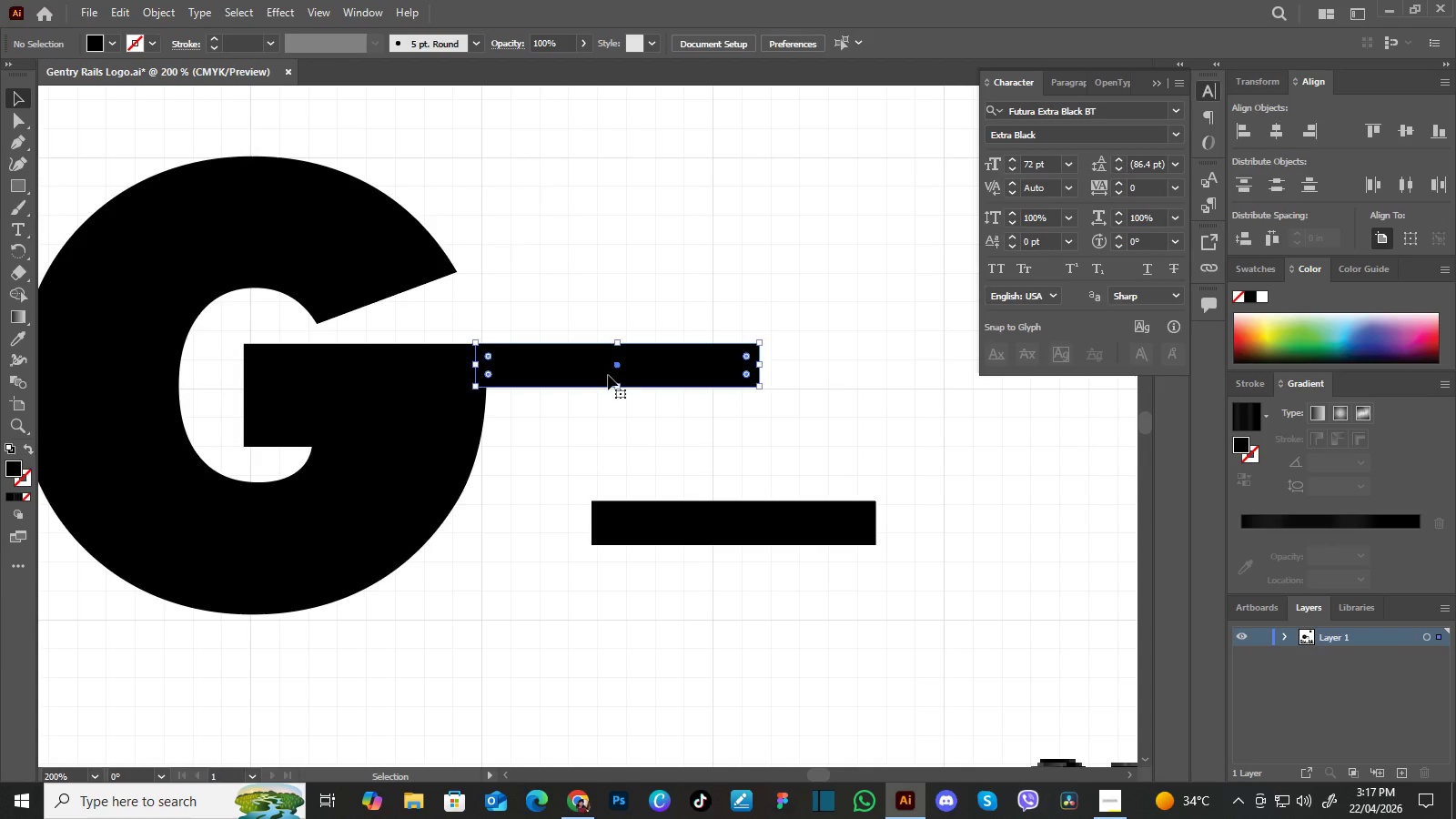 
left_click_drag(start_coordinate=[591, 389], to_coordinate=[614, 441])
 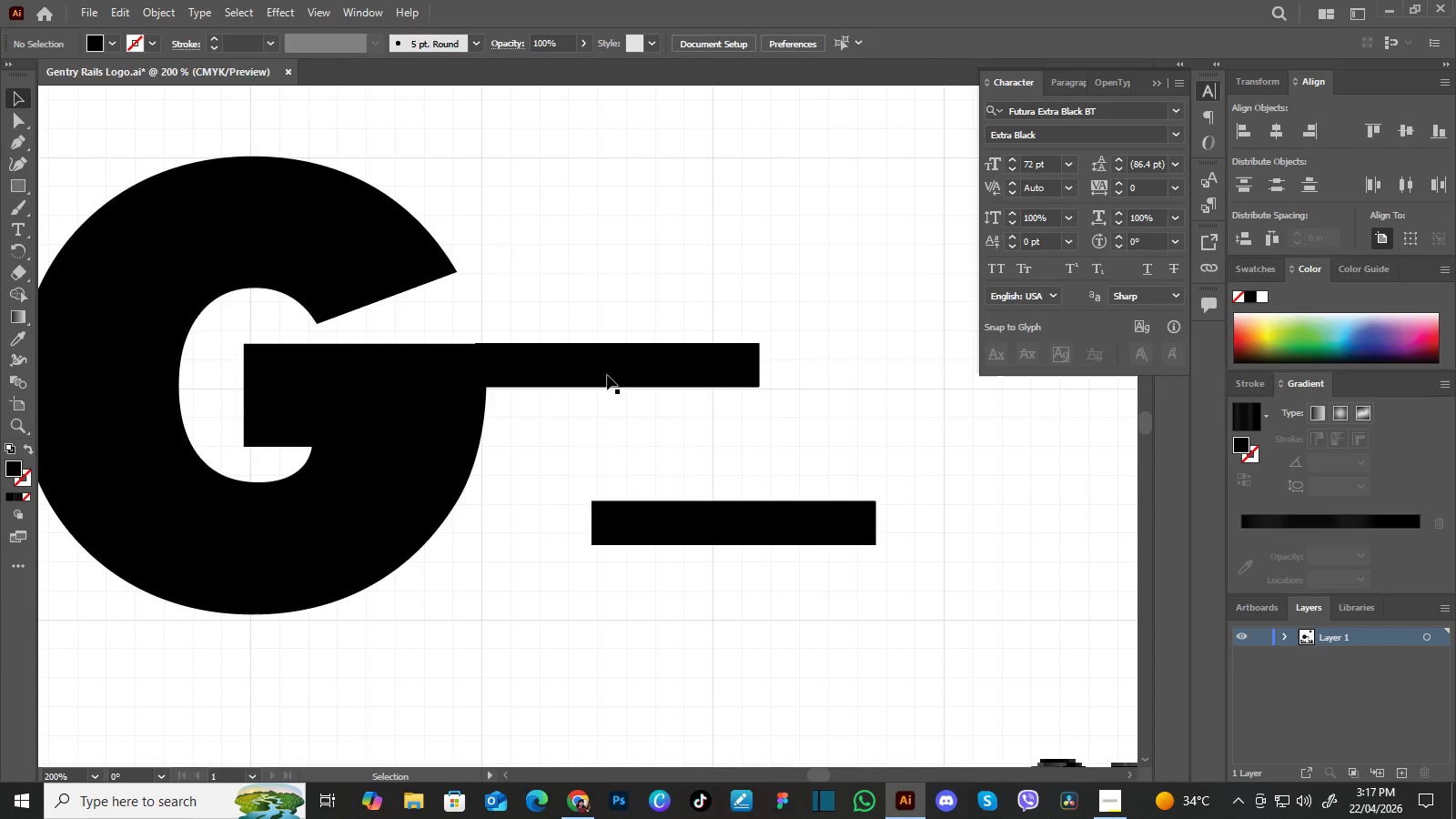 
left_click([608, 375])
 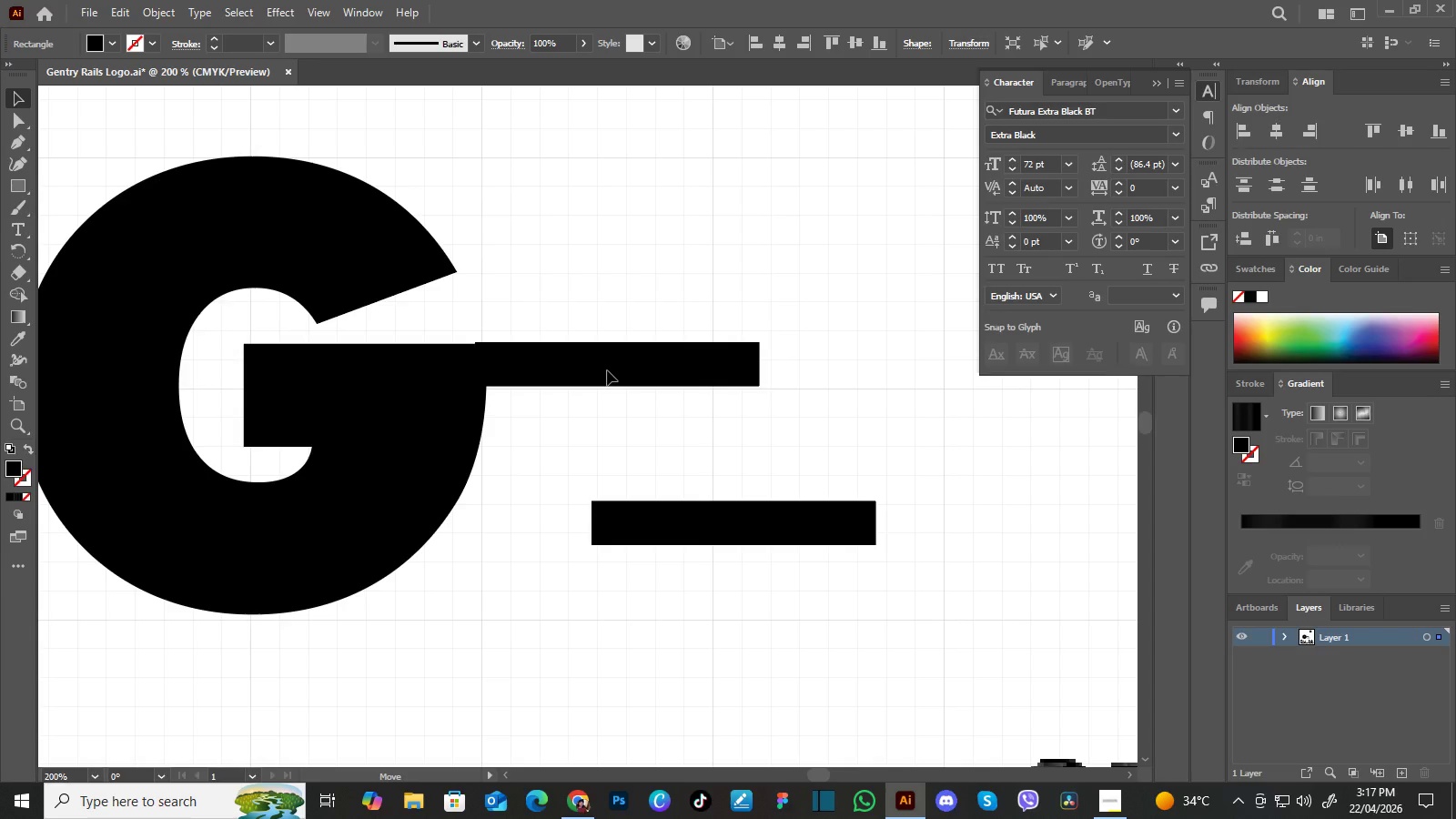 
wait(11.95)
 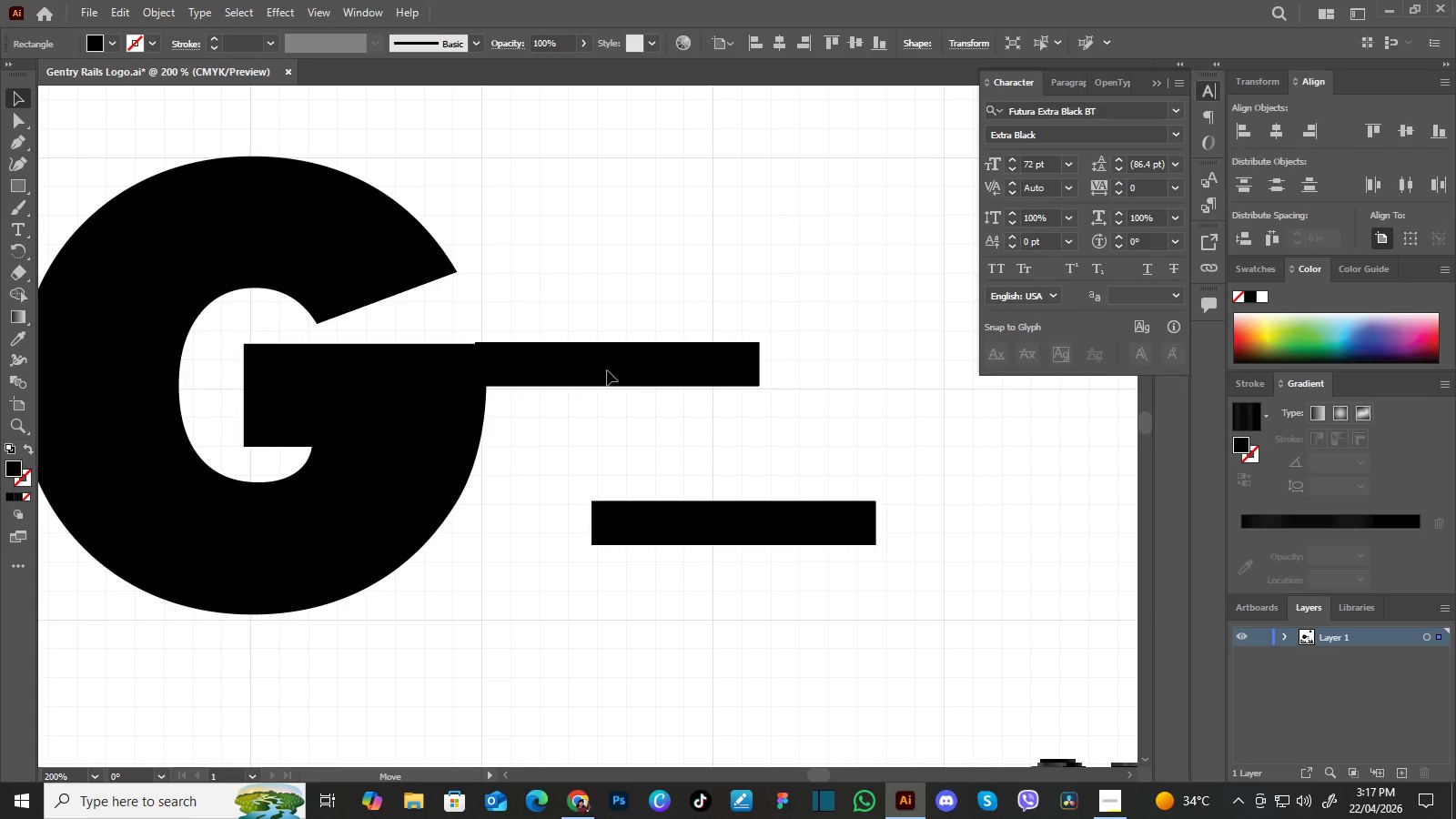 
hold_key(key=Space, duration=0.64)
 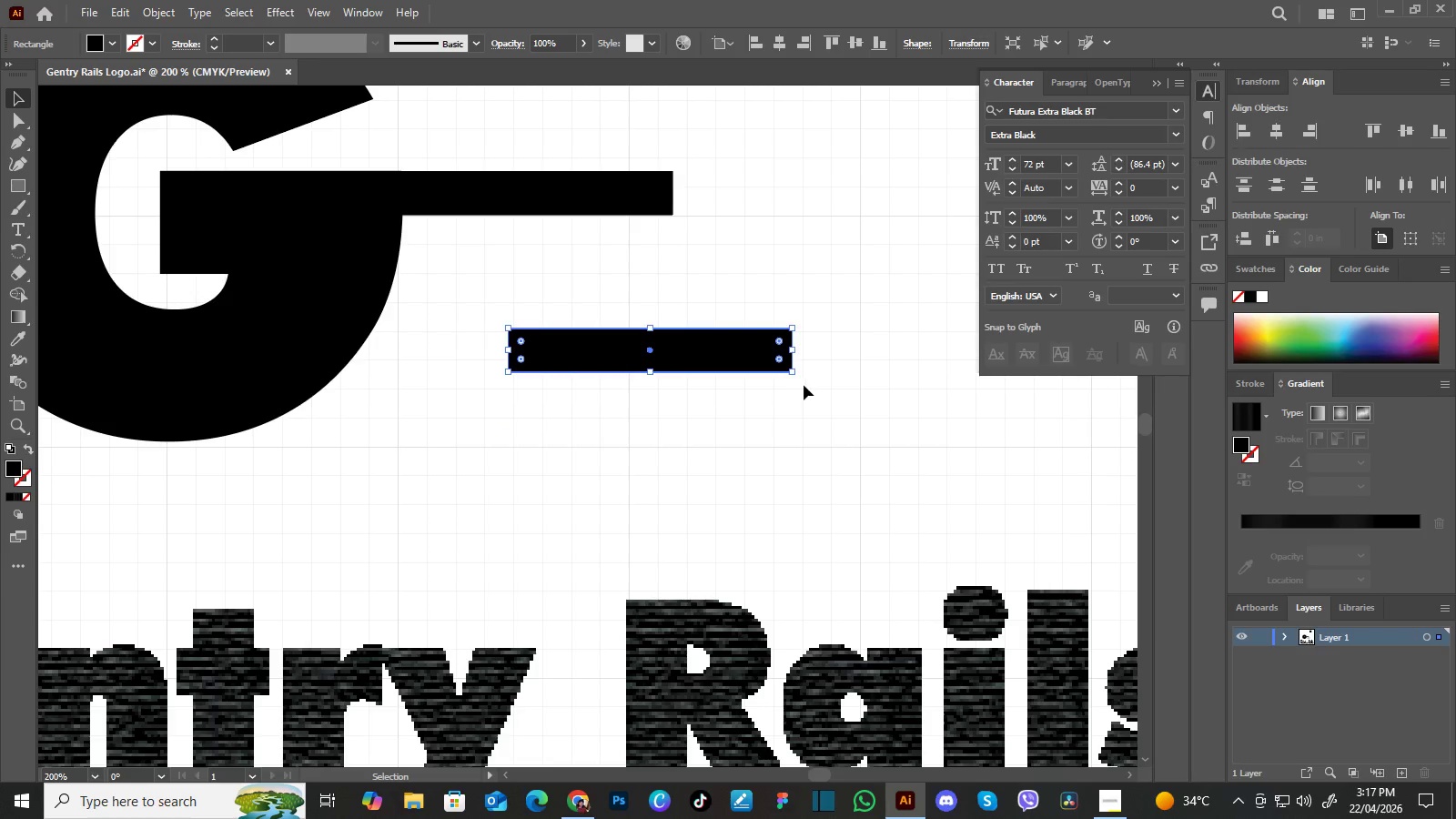 
left_click_drag(start_coordinate=[788, 539], to_coordinate=[704, 366])
 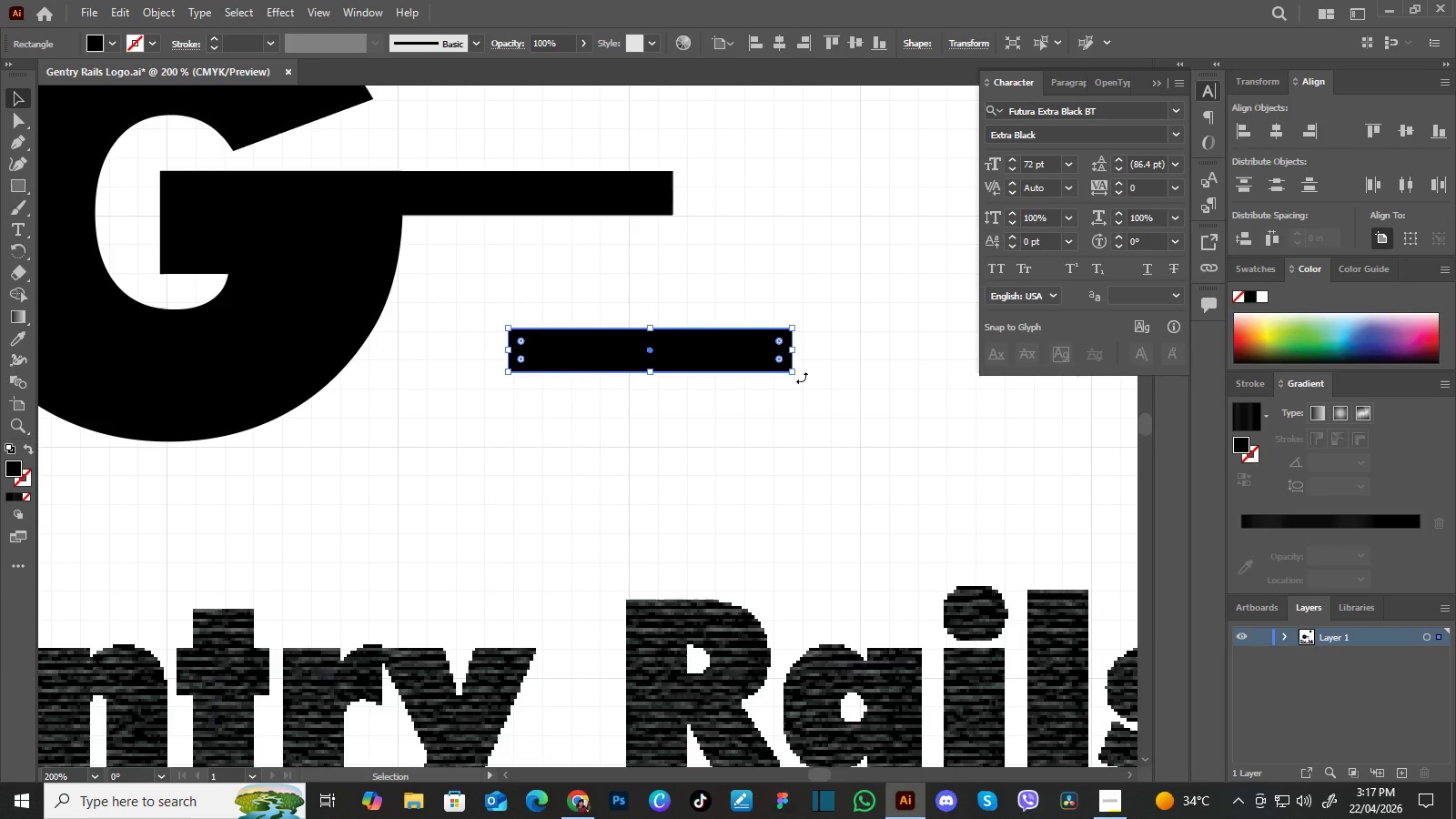 
left_click_drag(start_coordinate=[802, 378], to_coordinate=[677, 215])
 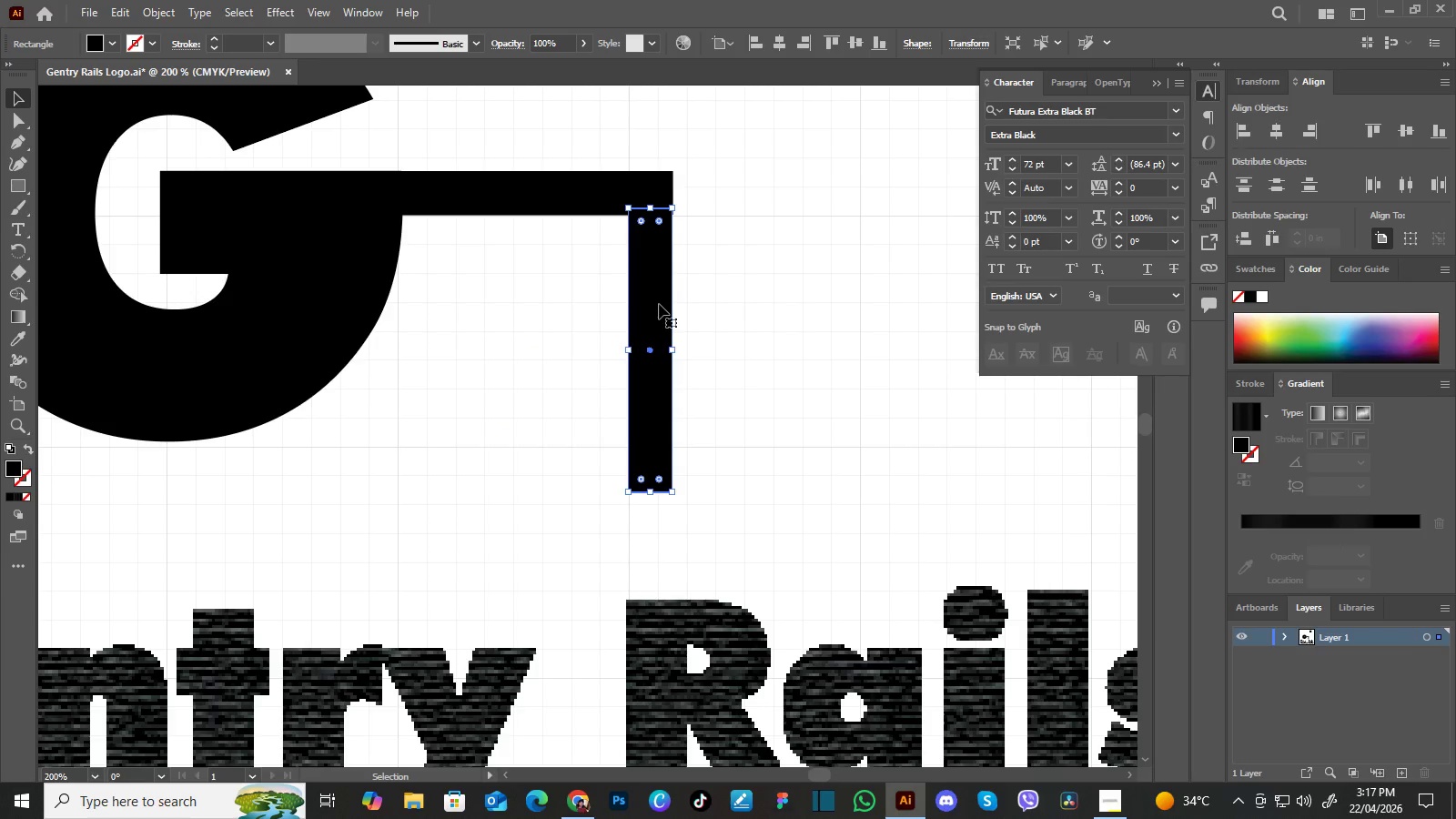 
hold_key(key=ShiftLeft, duration=1.33)
 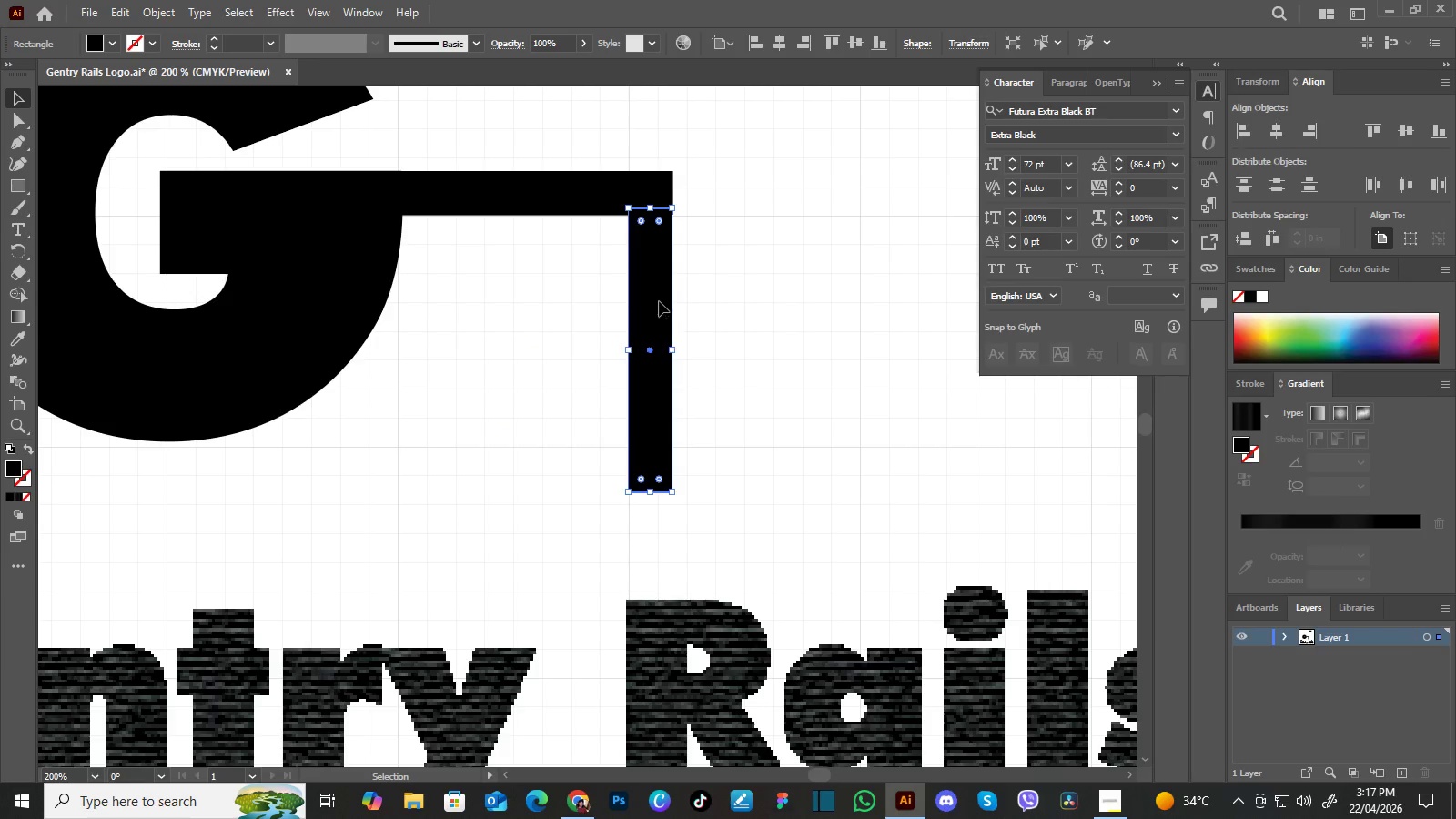 
left_click_drag(start_coordinate=[659, 304], to_coordinate=[660, 268])
 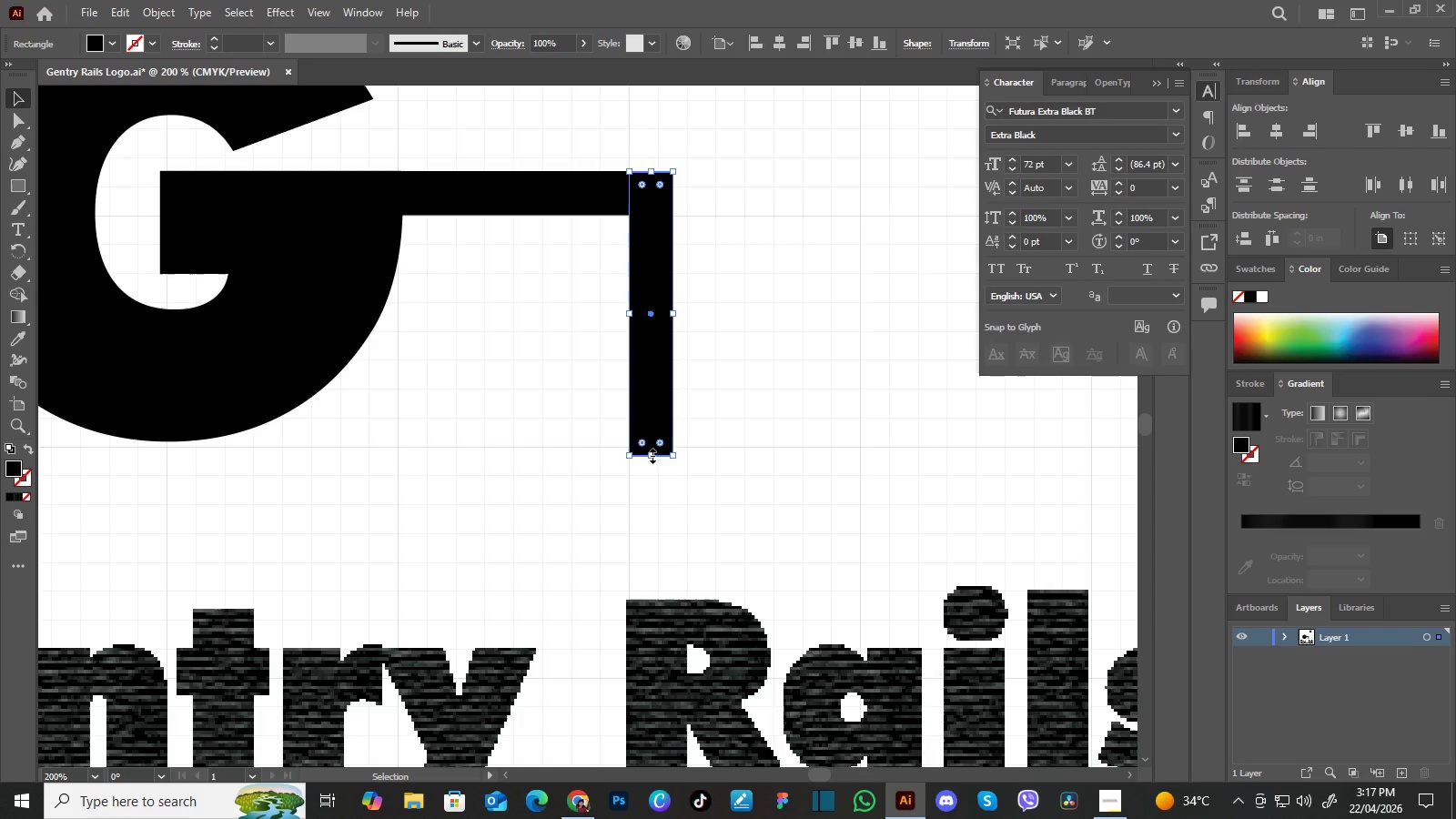 
left_click_drag(start_coordinate=[652, 454], to_coordinate=[651, 442])
 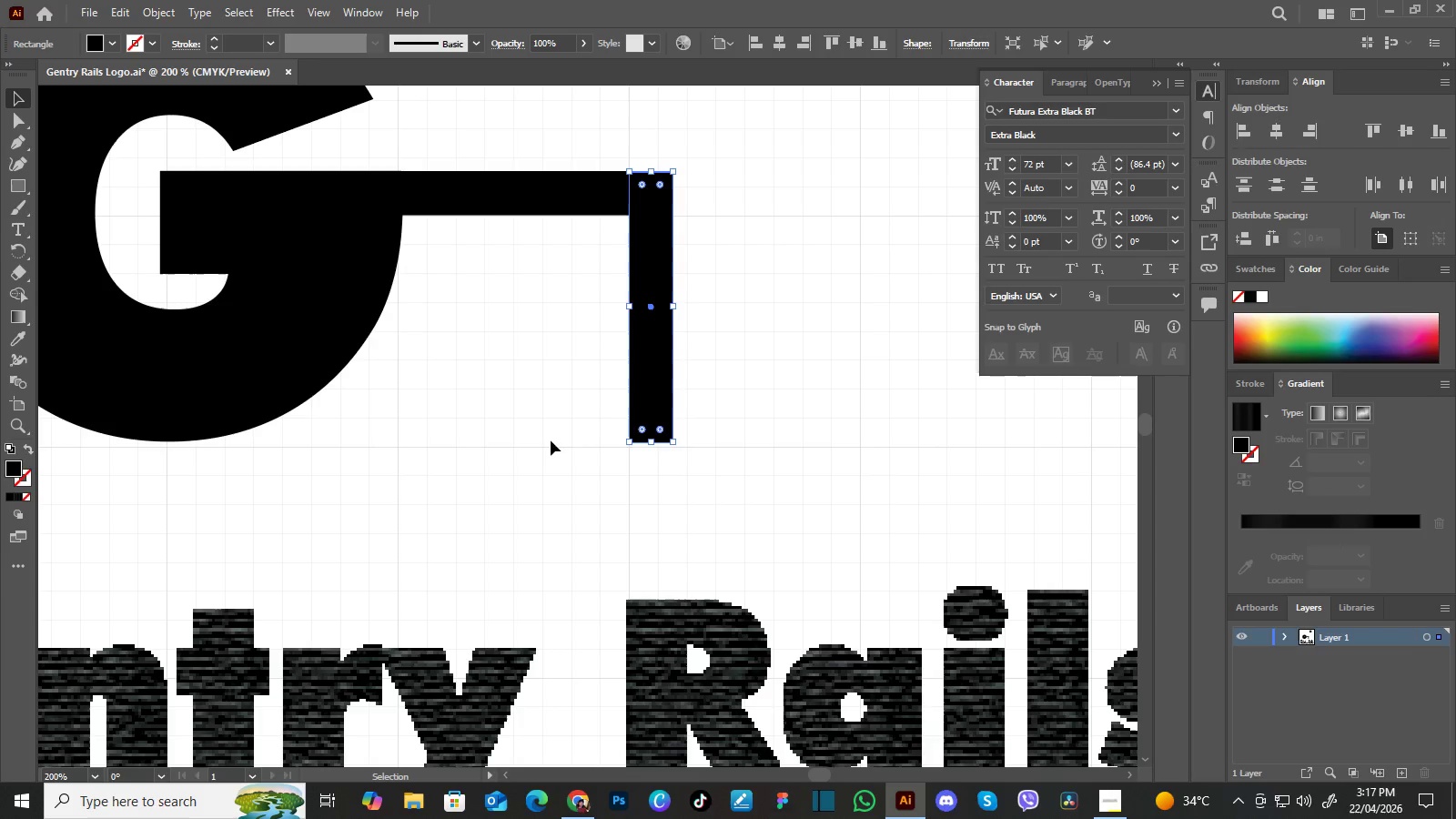 
left_click([551, 440])
 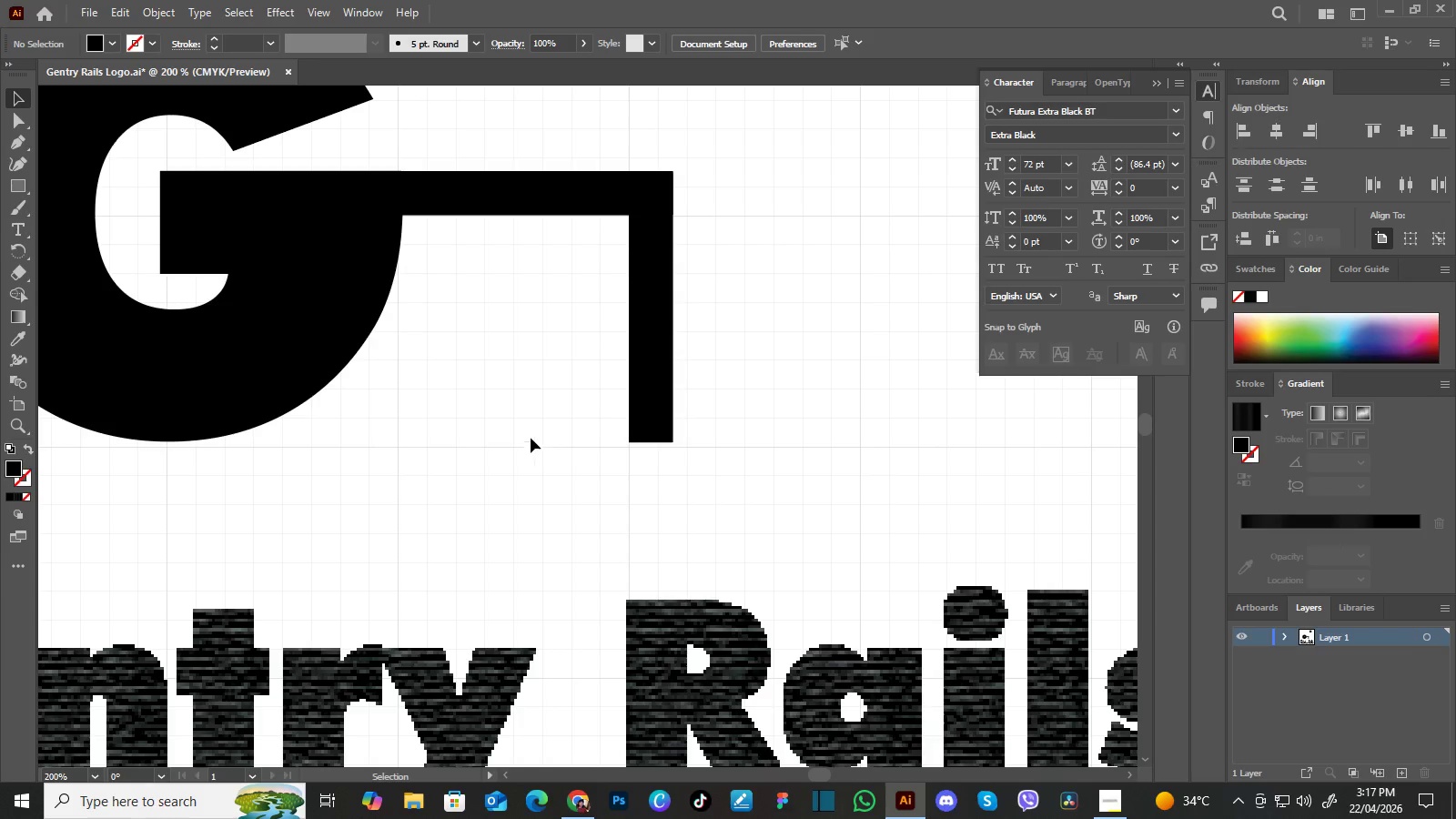 
hold_key(key=Space, duration=1.53)
 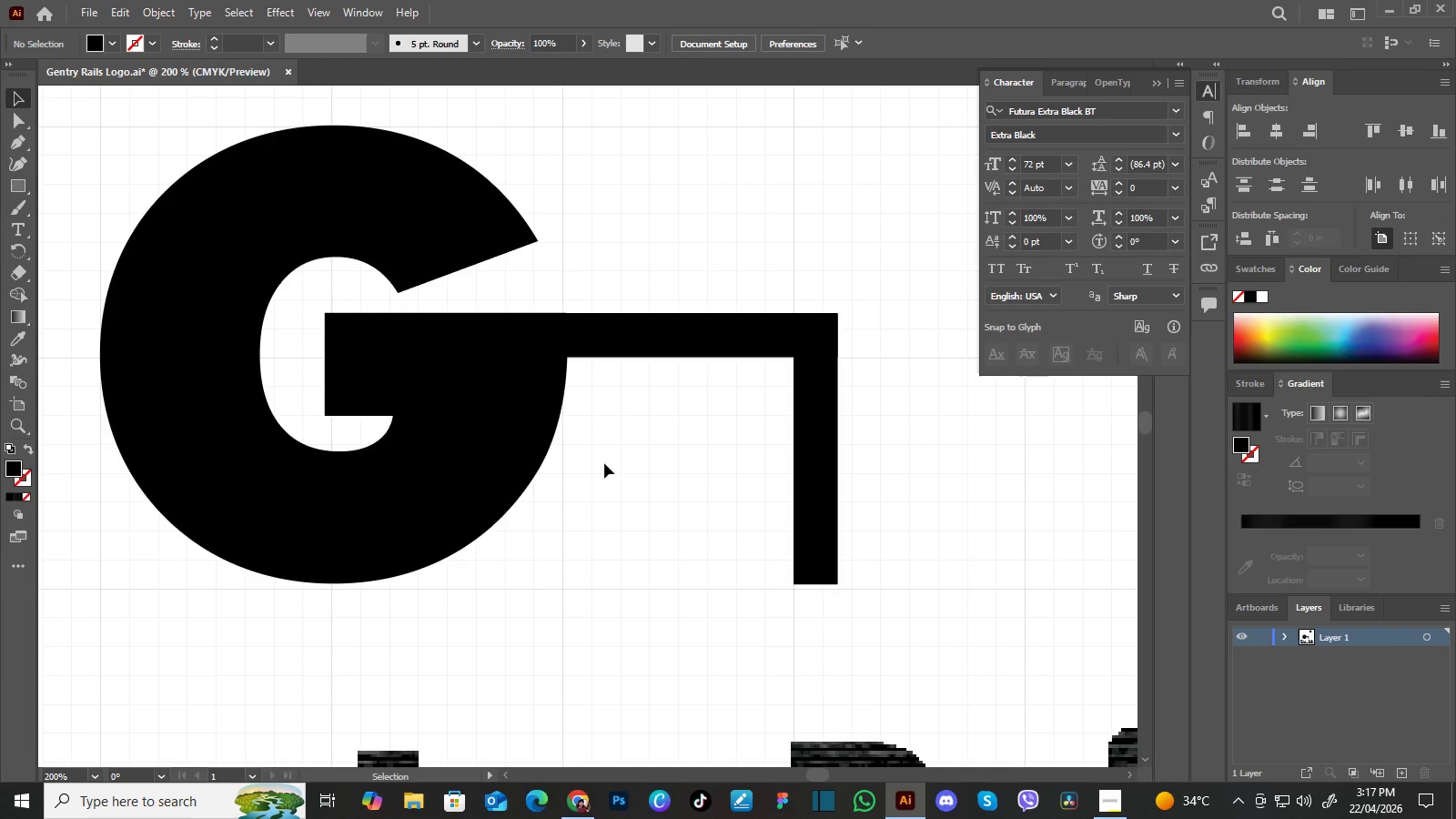 
left_click_drag(start_coordinate=[494, 391], to_coordinate=[616, 449])
 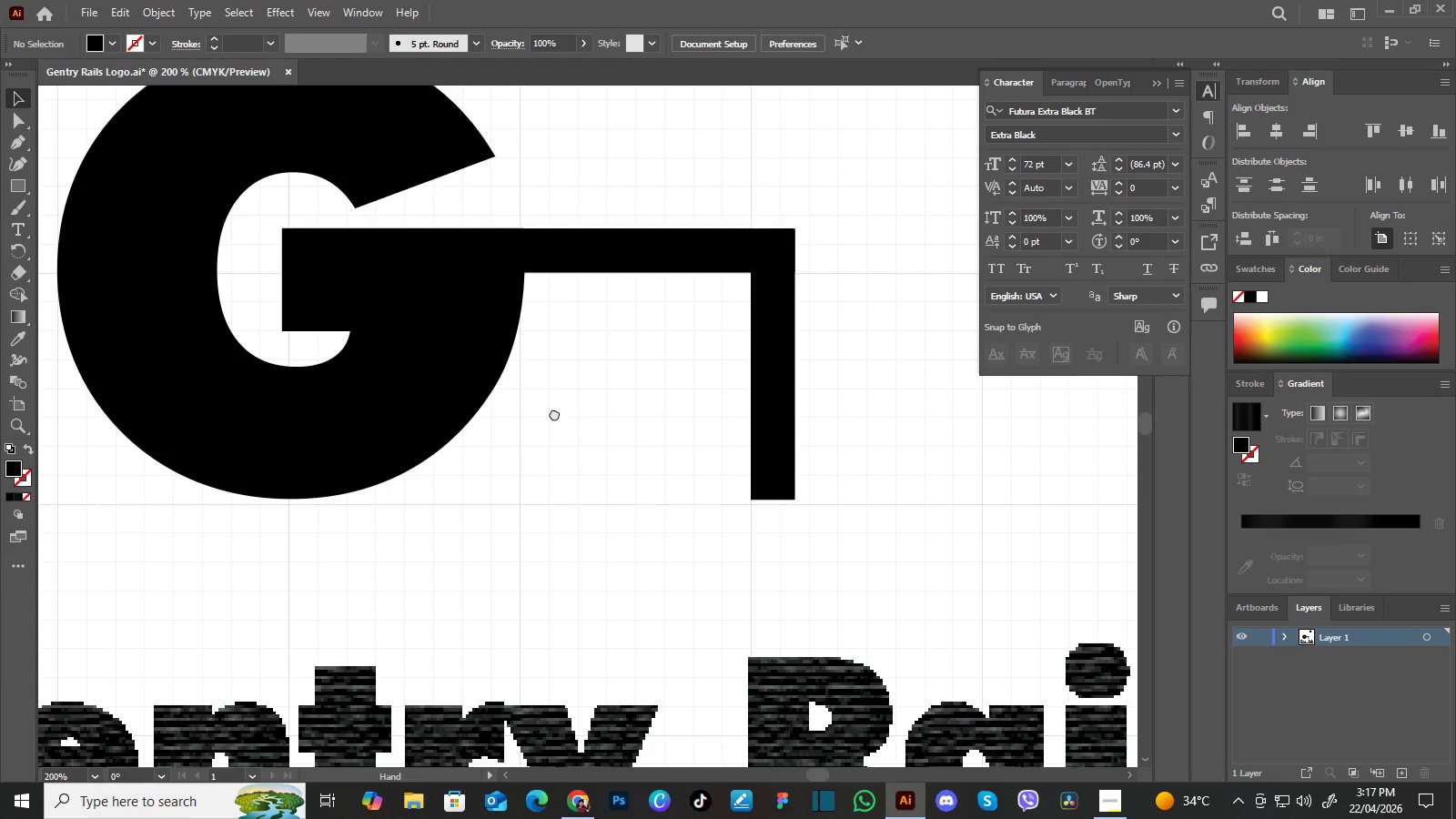 
left_click_drag(start_coordinate=[551, 410], to_coordinate=[577, 452])
 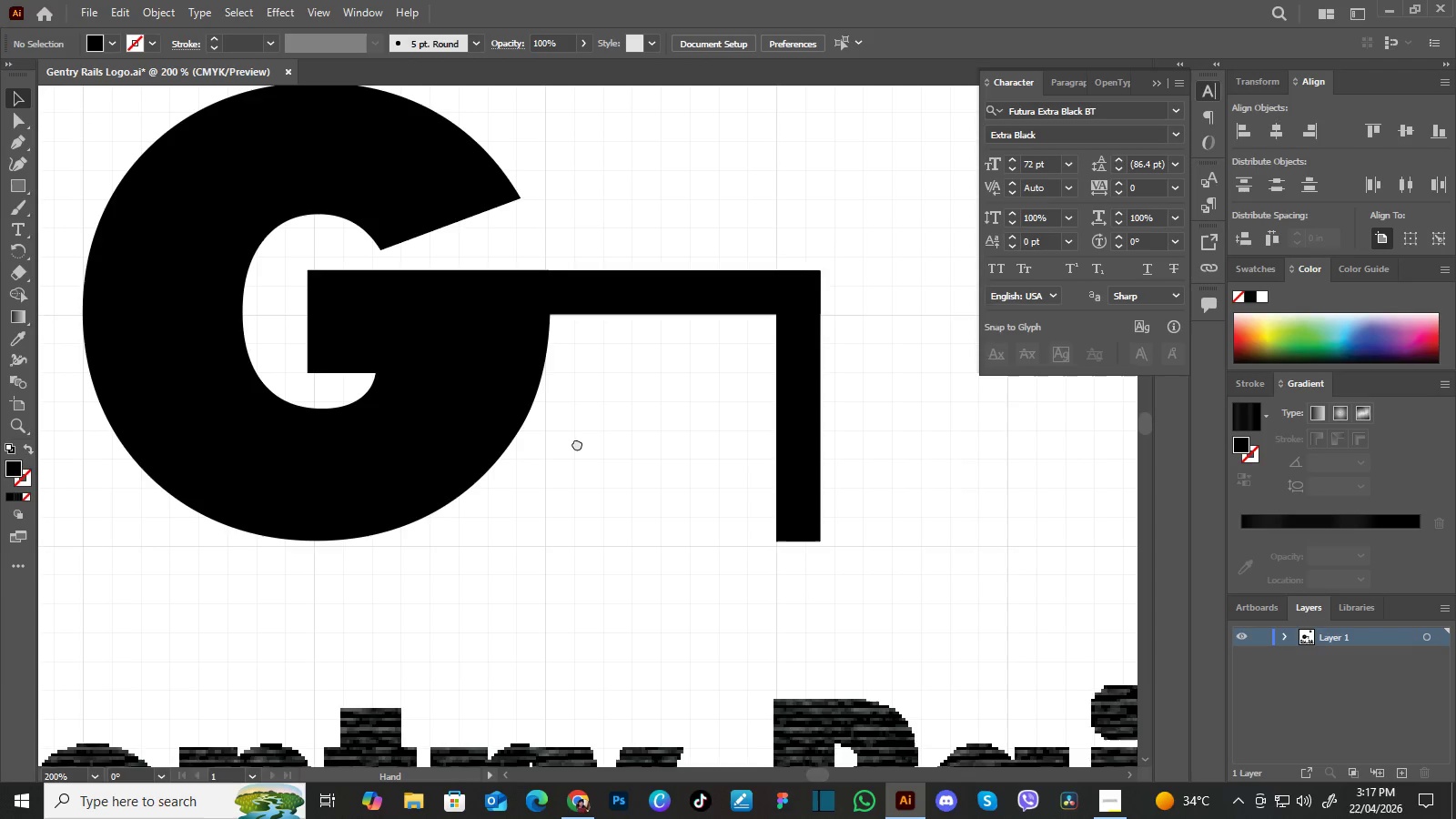 
left_click_drag(start_coordinate=[575, 439], to_coordinate=[592, 478])
 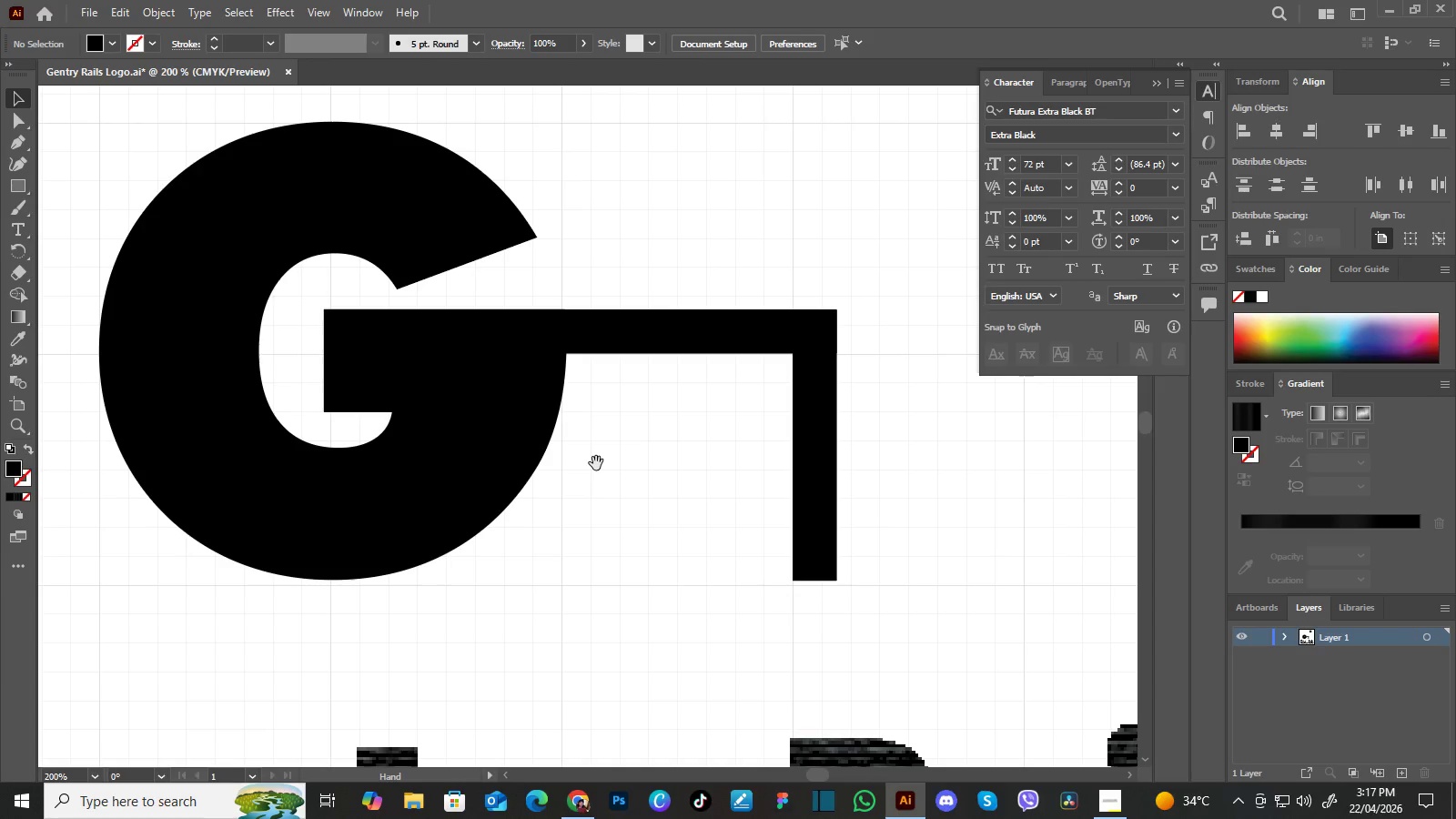 
hold_key(key=Space, duration=0.45)
 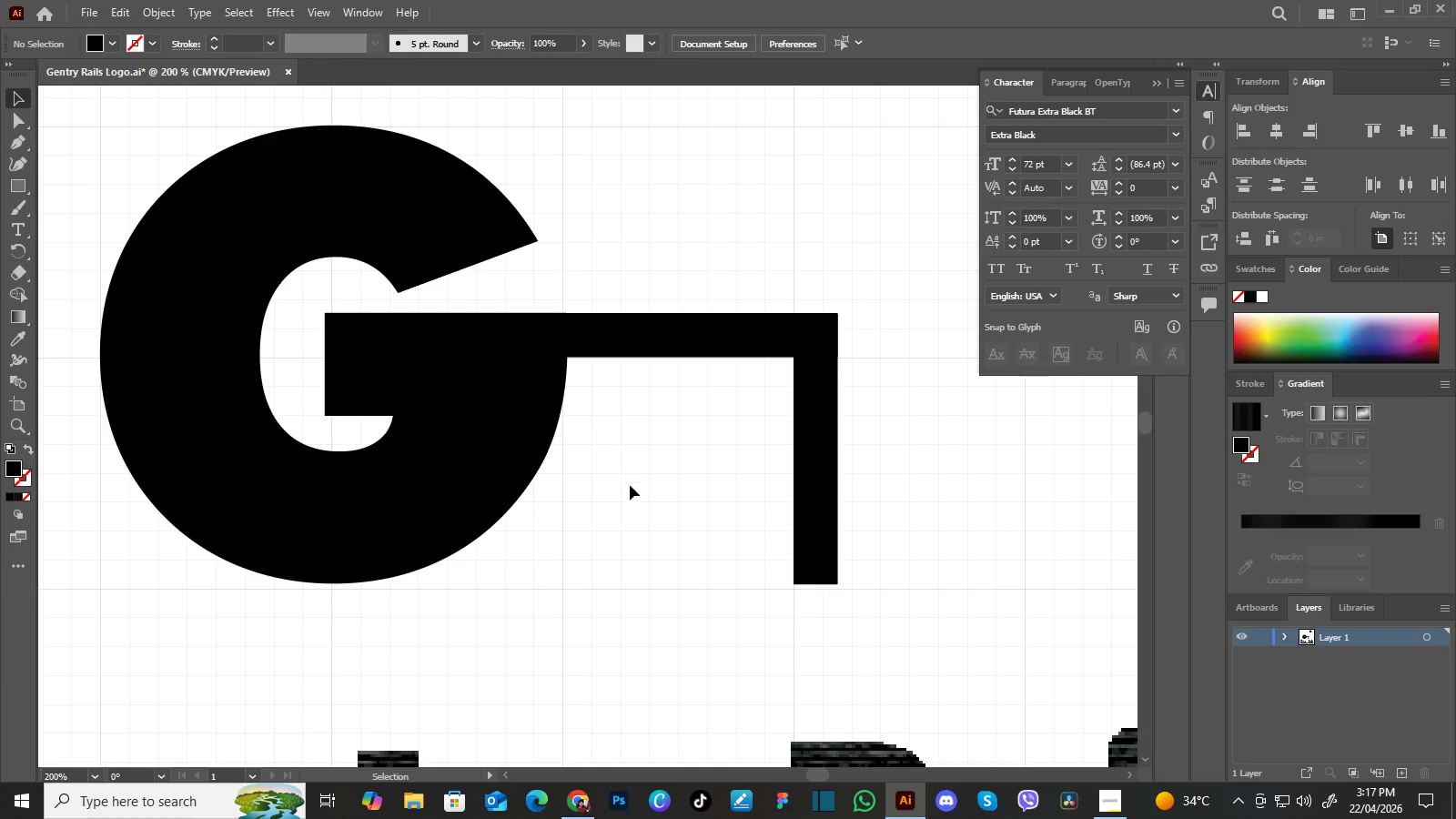 
hold_key(key=Space, duration=0.56)
 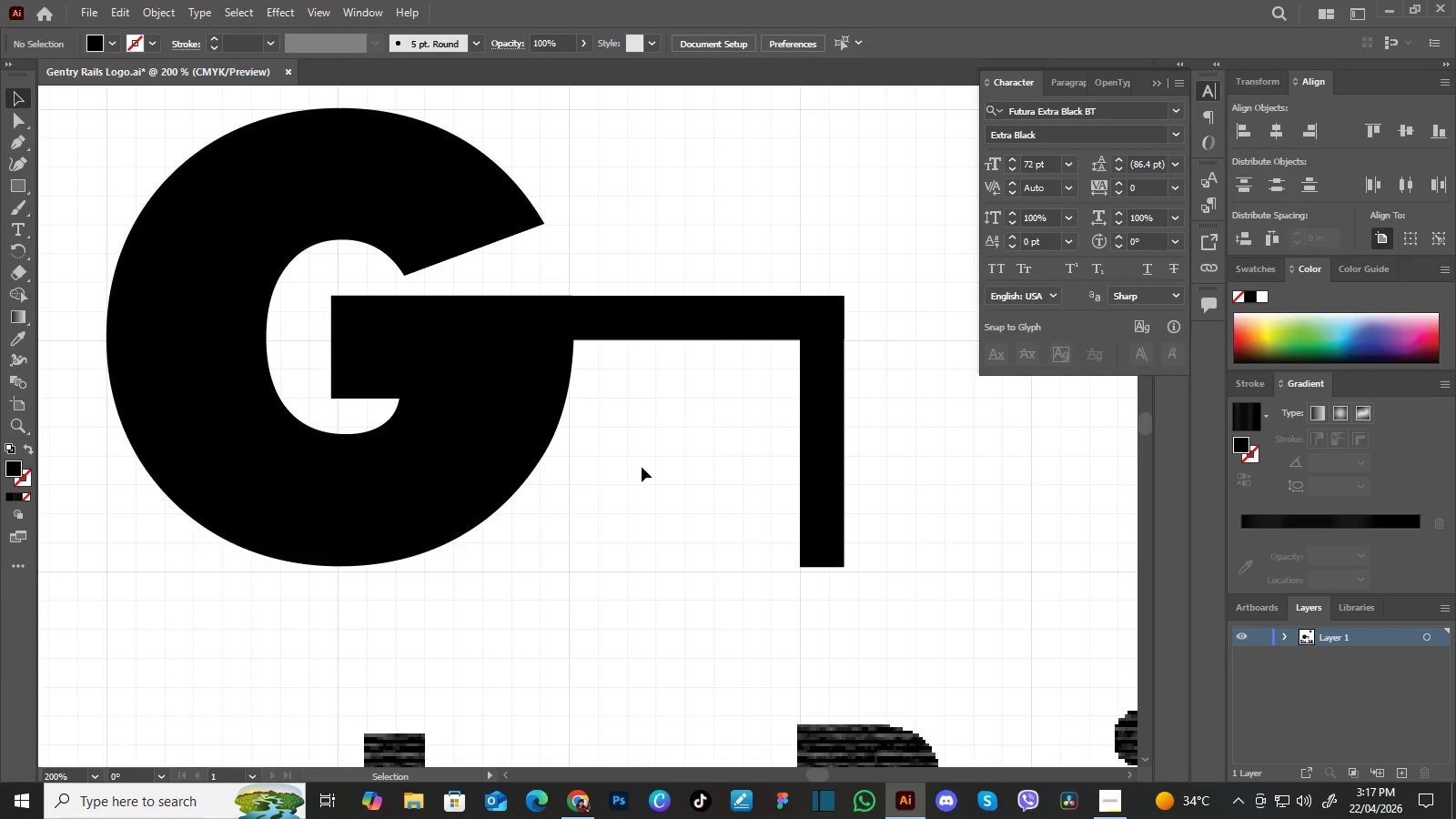 
left_click_drag(start_coordinate=[630, 485], to_coordinate=[636, 468])
 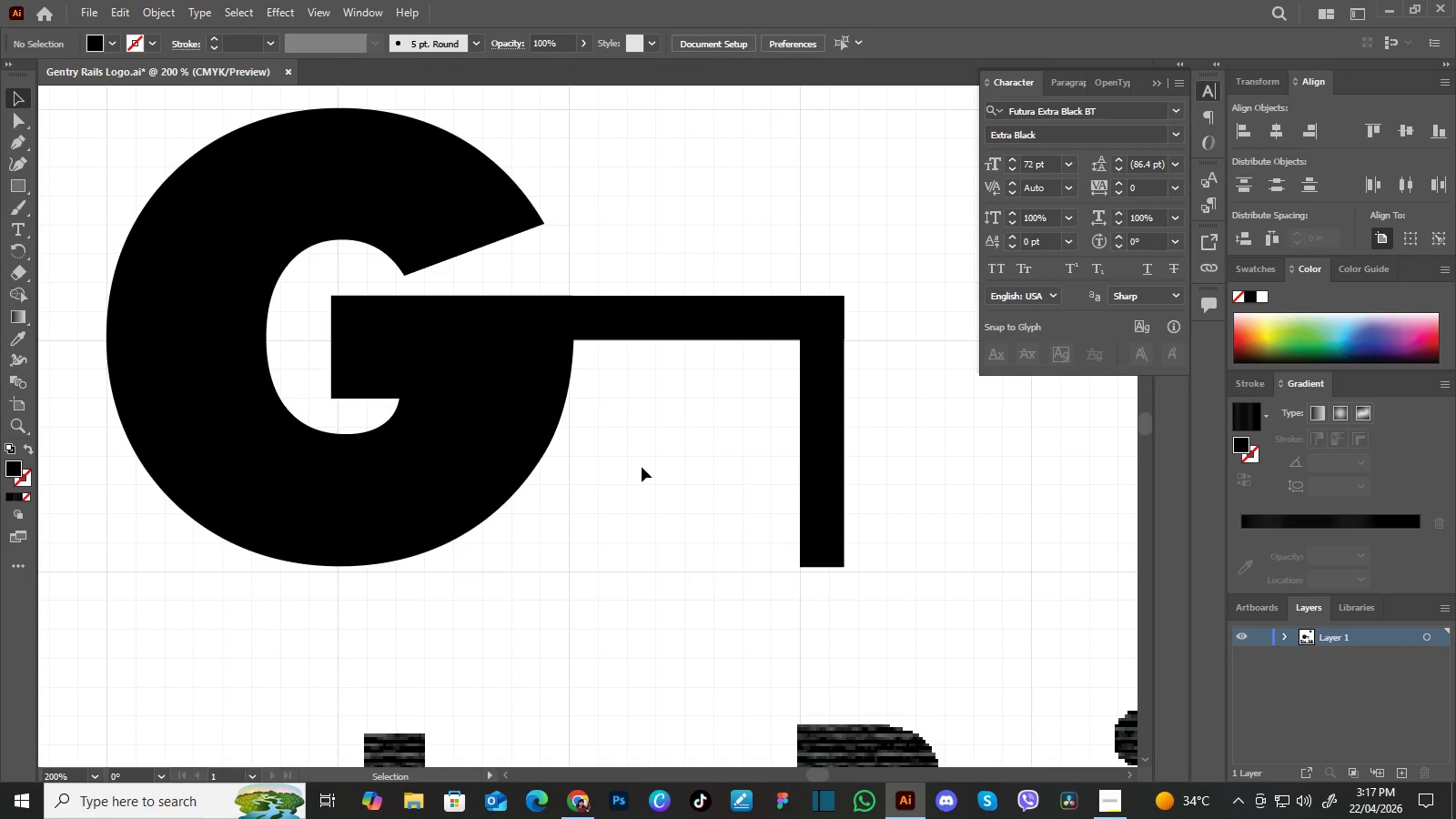 
key(Control+Minus)
 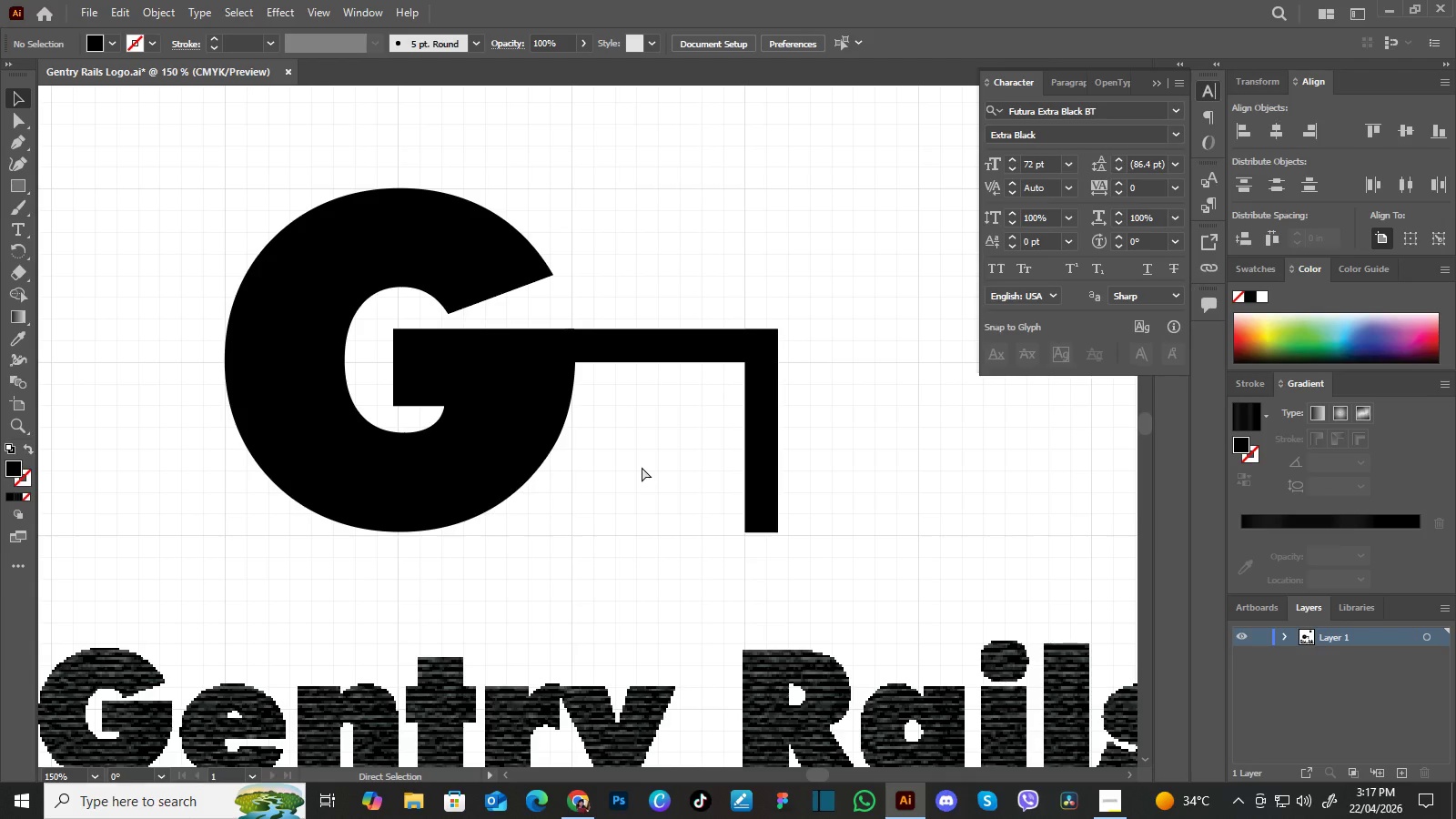 
key(Control+Minus)
 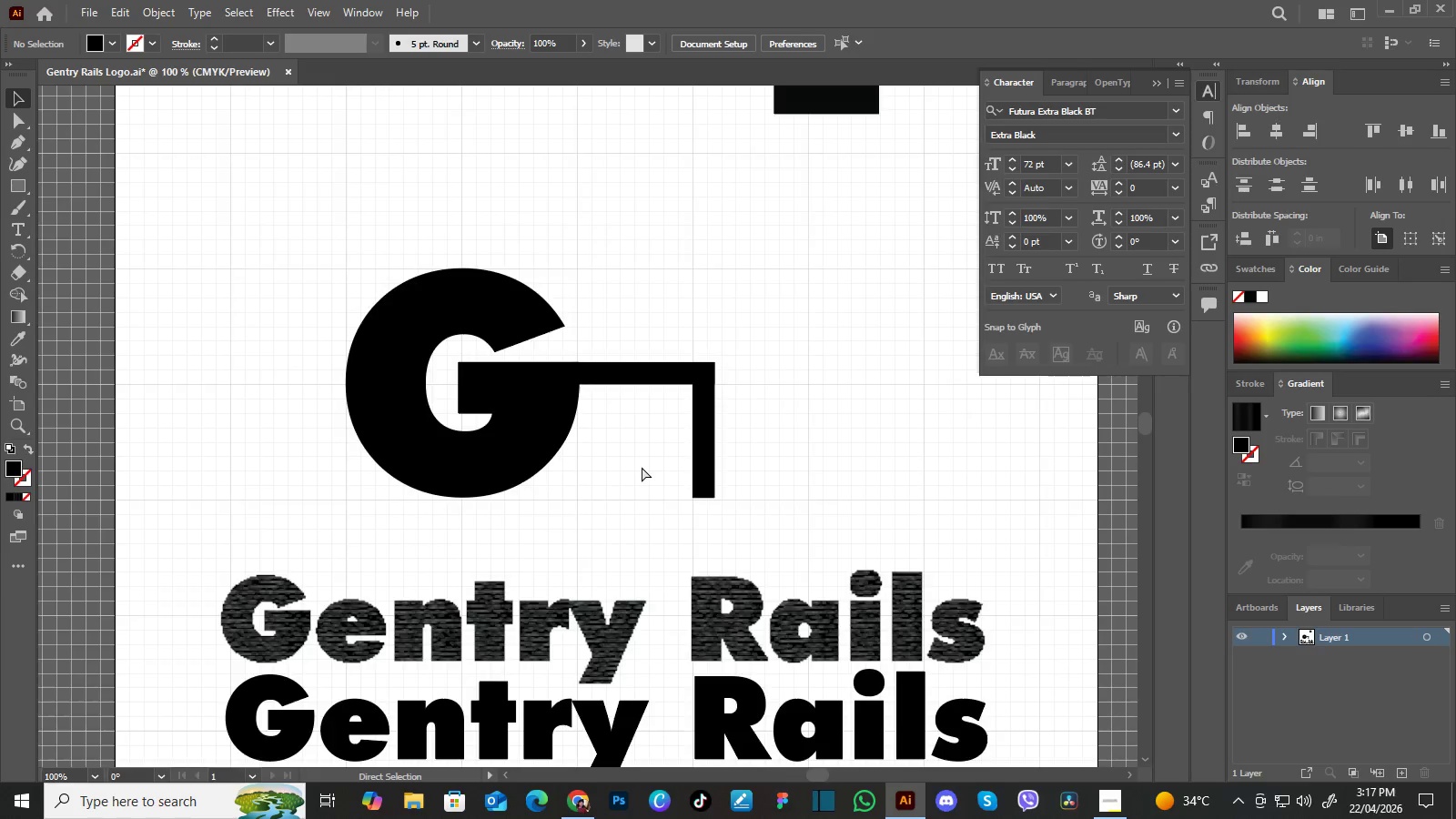 
key(Control+Minus)
 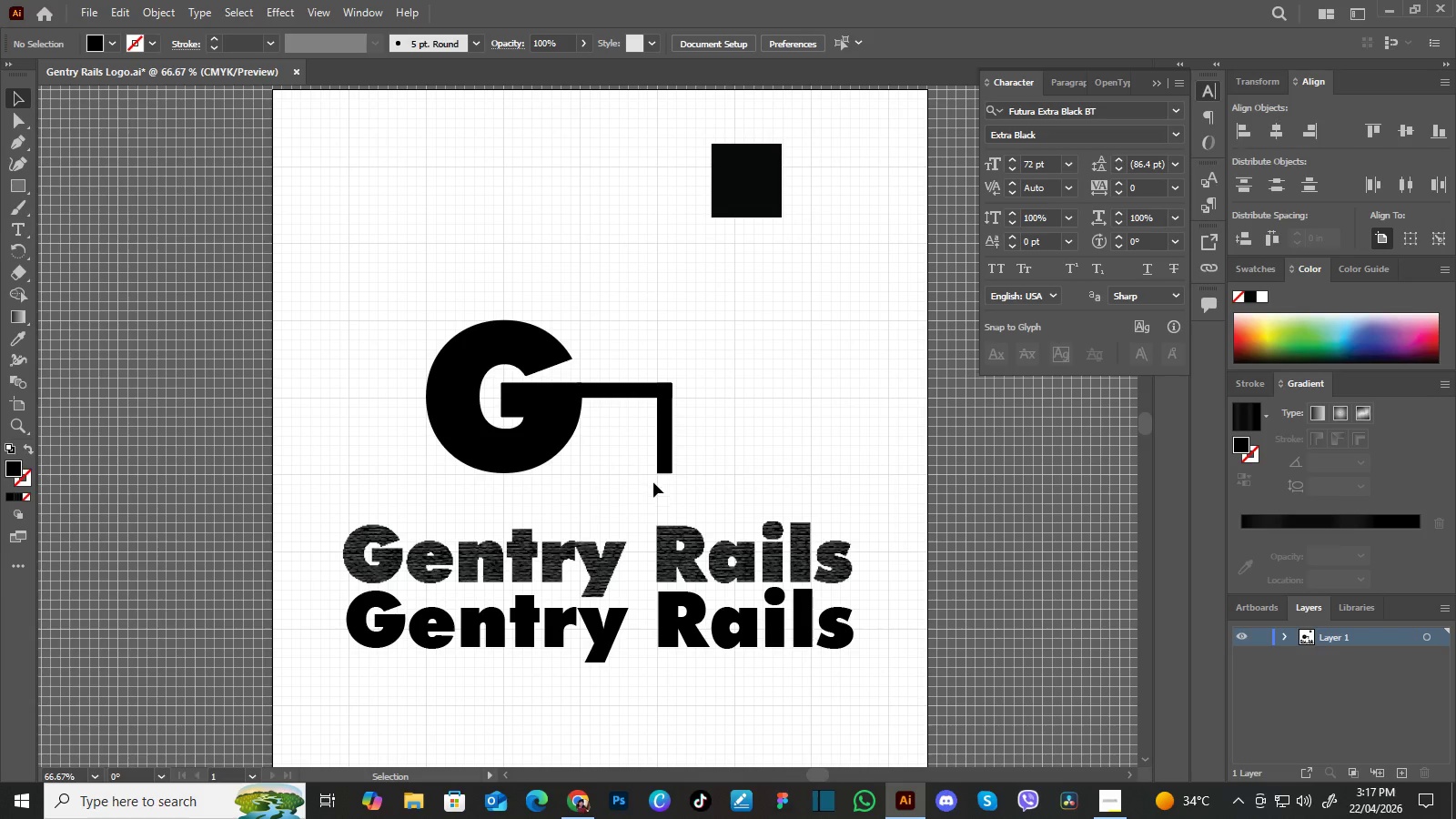 
hold_key(key=Space, duration=1.0)
 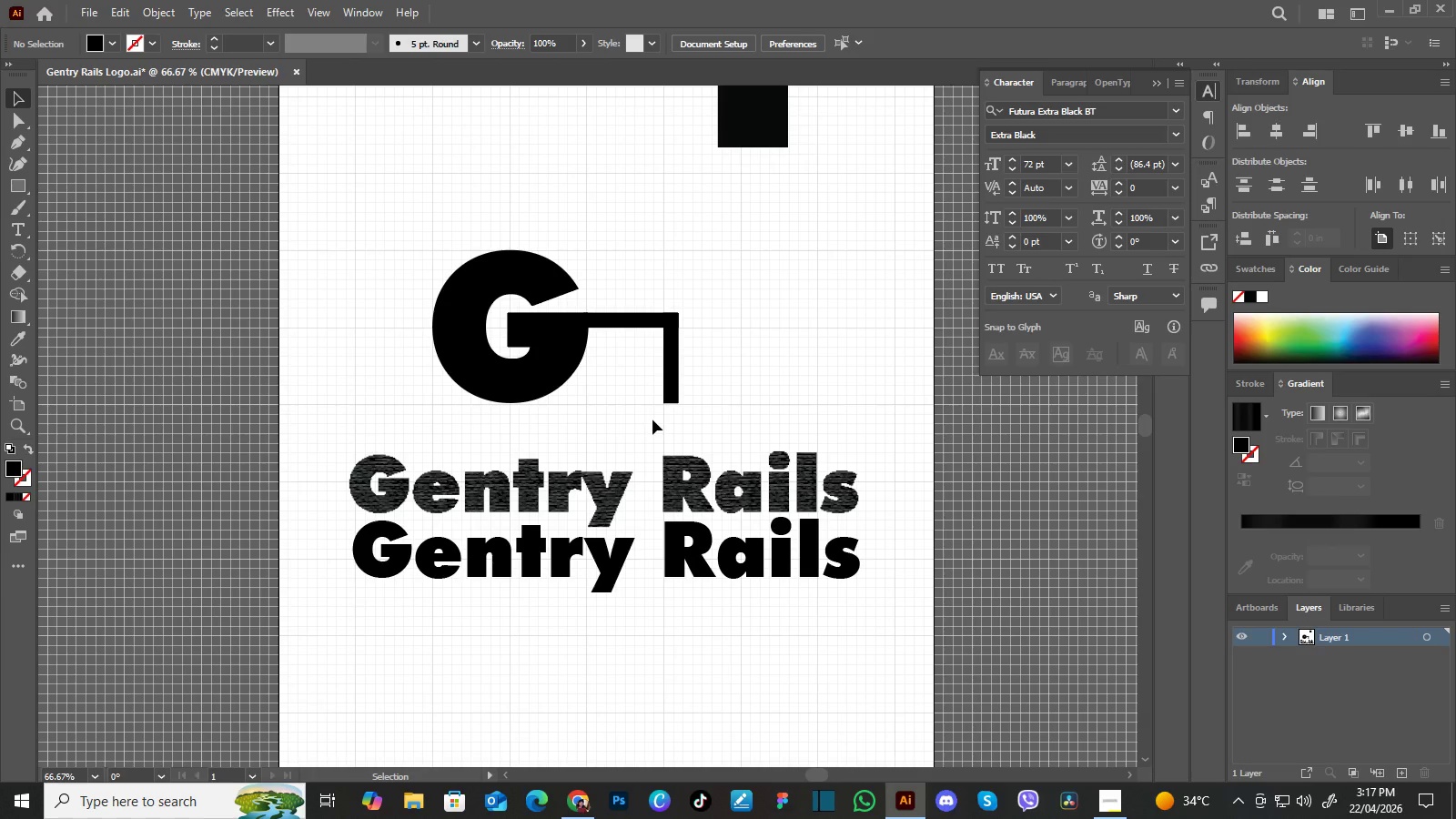 
left_click_drag(start_coordinate=[640, 492], to_coordinate=[629, 446])
 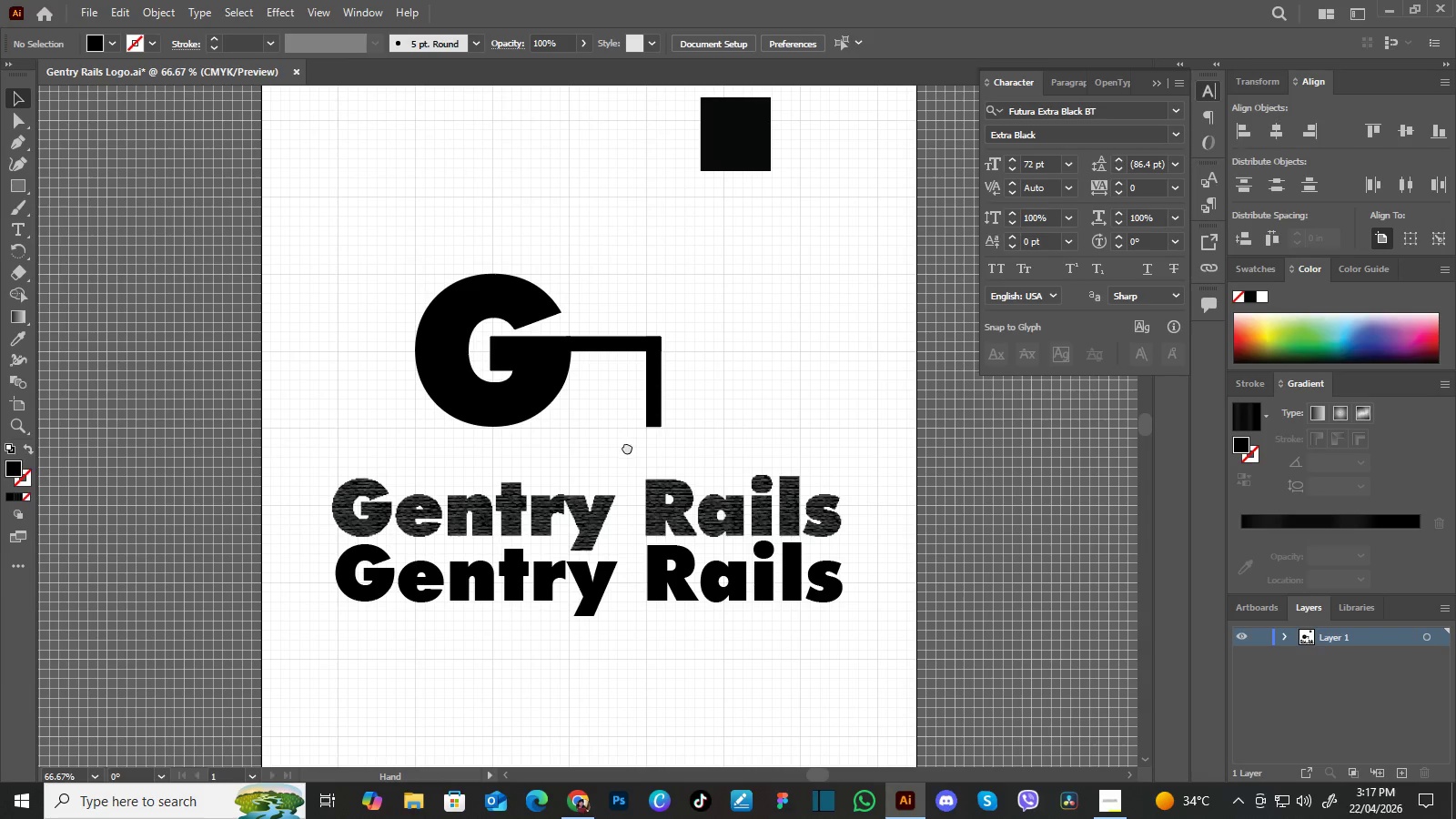 
left_click_drag(start_coordinate=[627, 447], to_coordinate=[644, 423])
 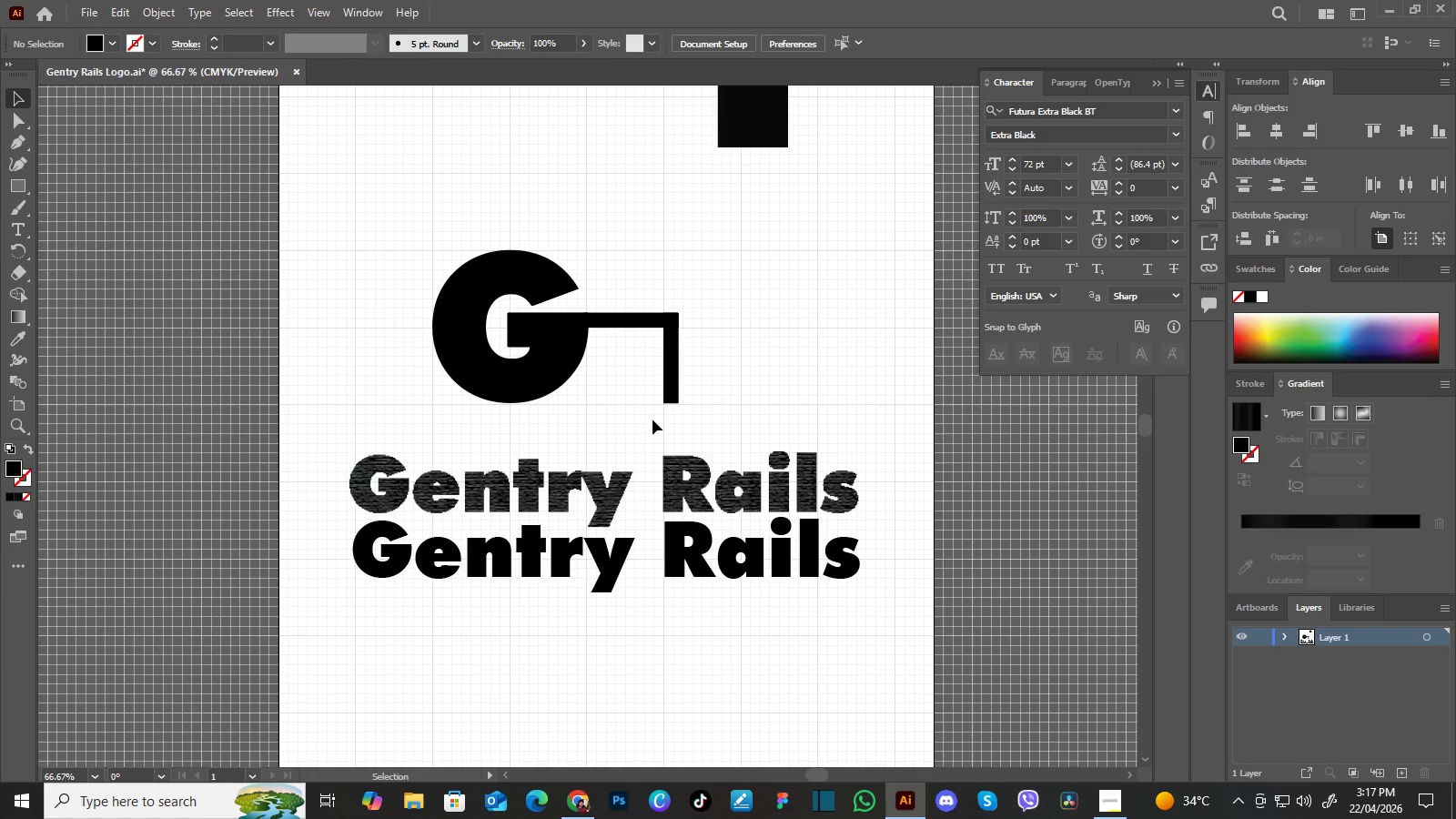 
hold_key(key=Space, duration=1.17)
 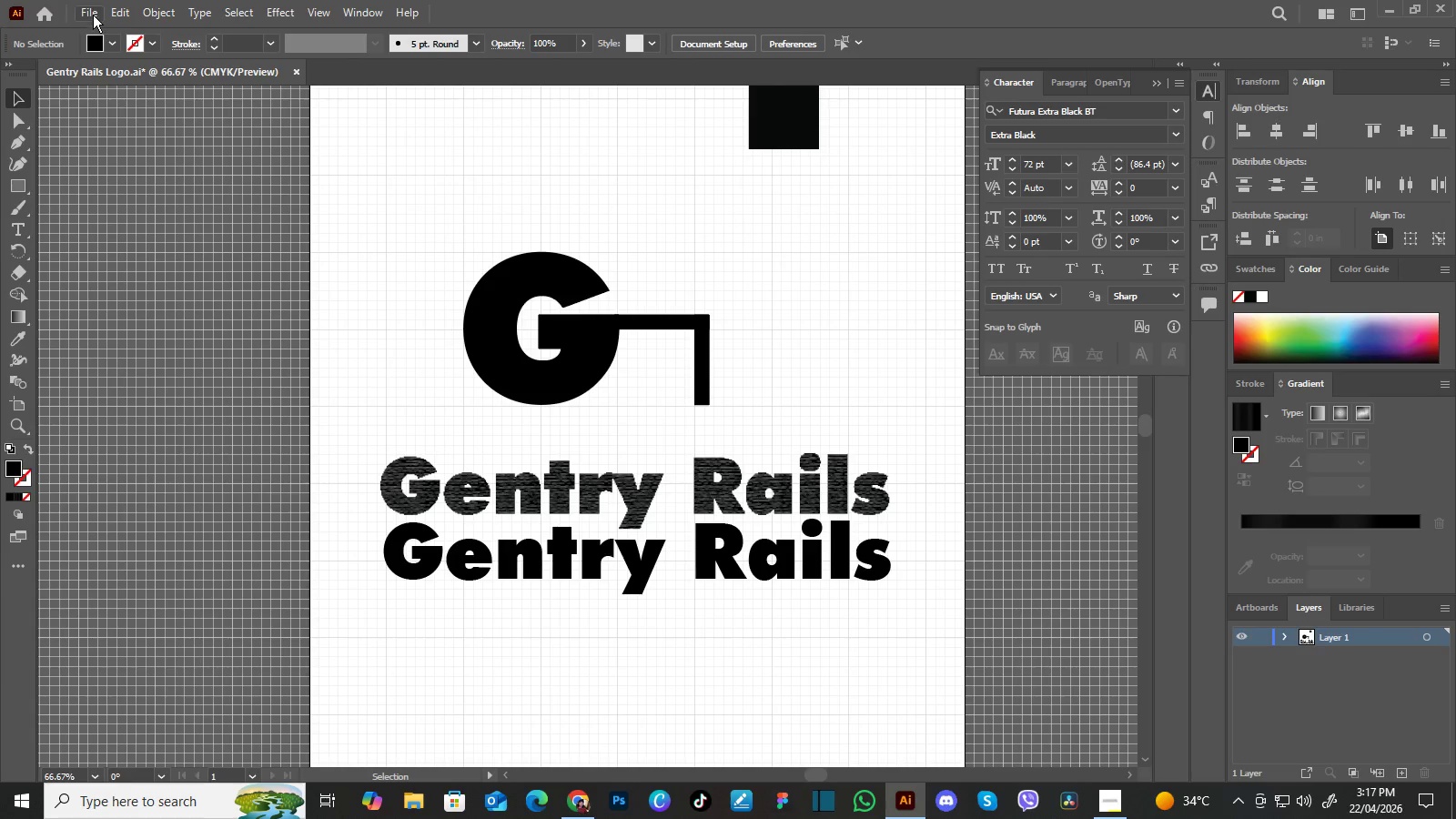 
left_click_drag(start_coordinate=[651, 415], to_coordinate=[682, 417])
 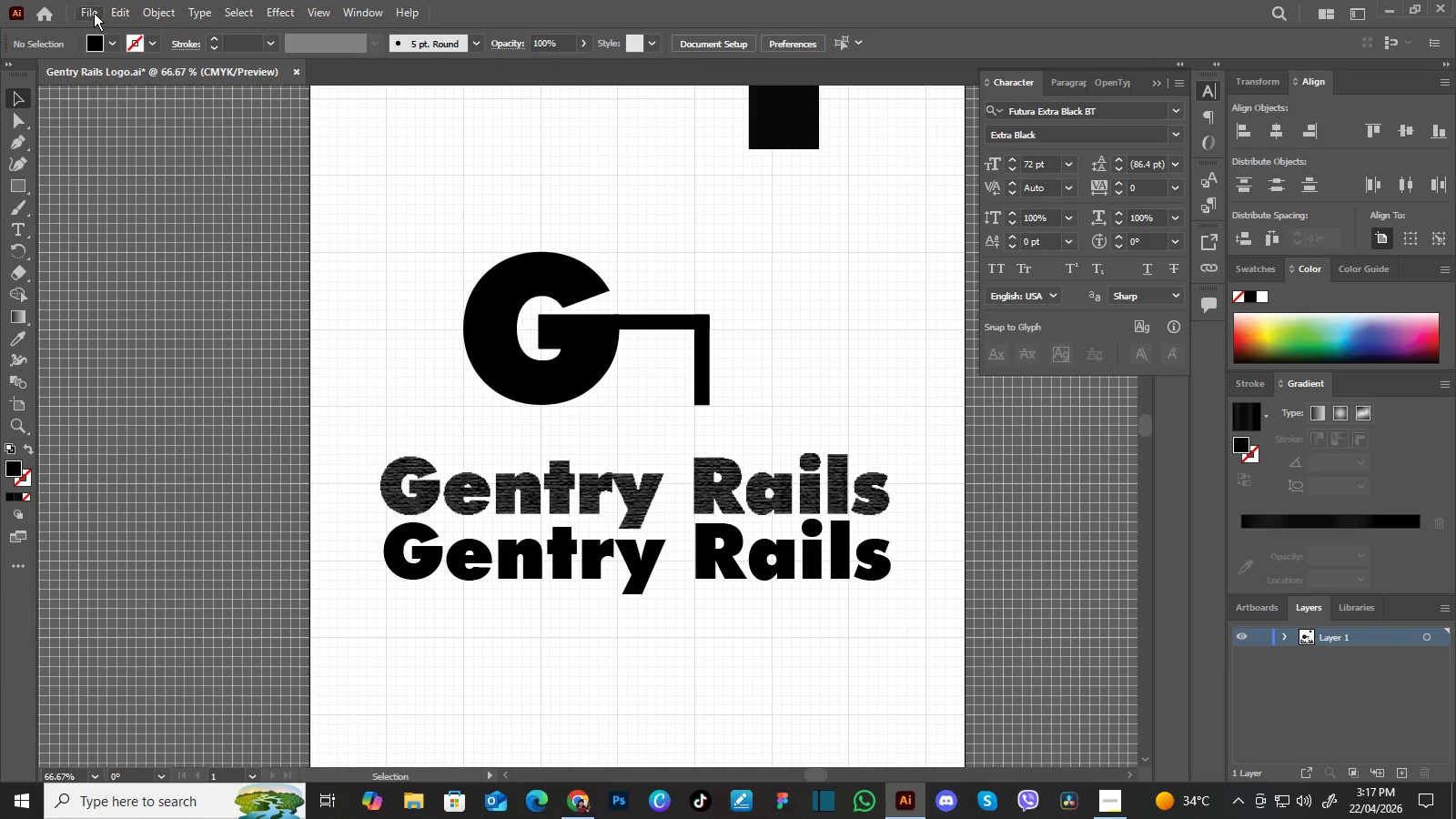 
left_click([94, 11])
 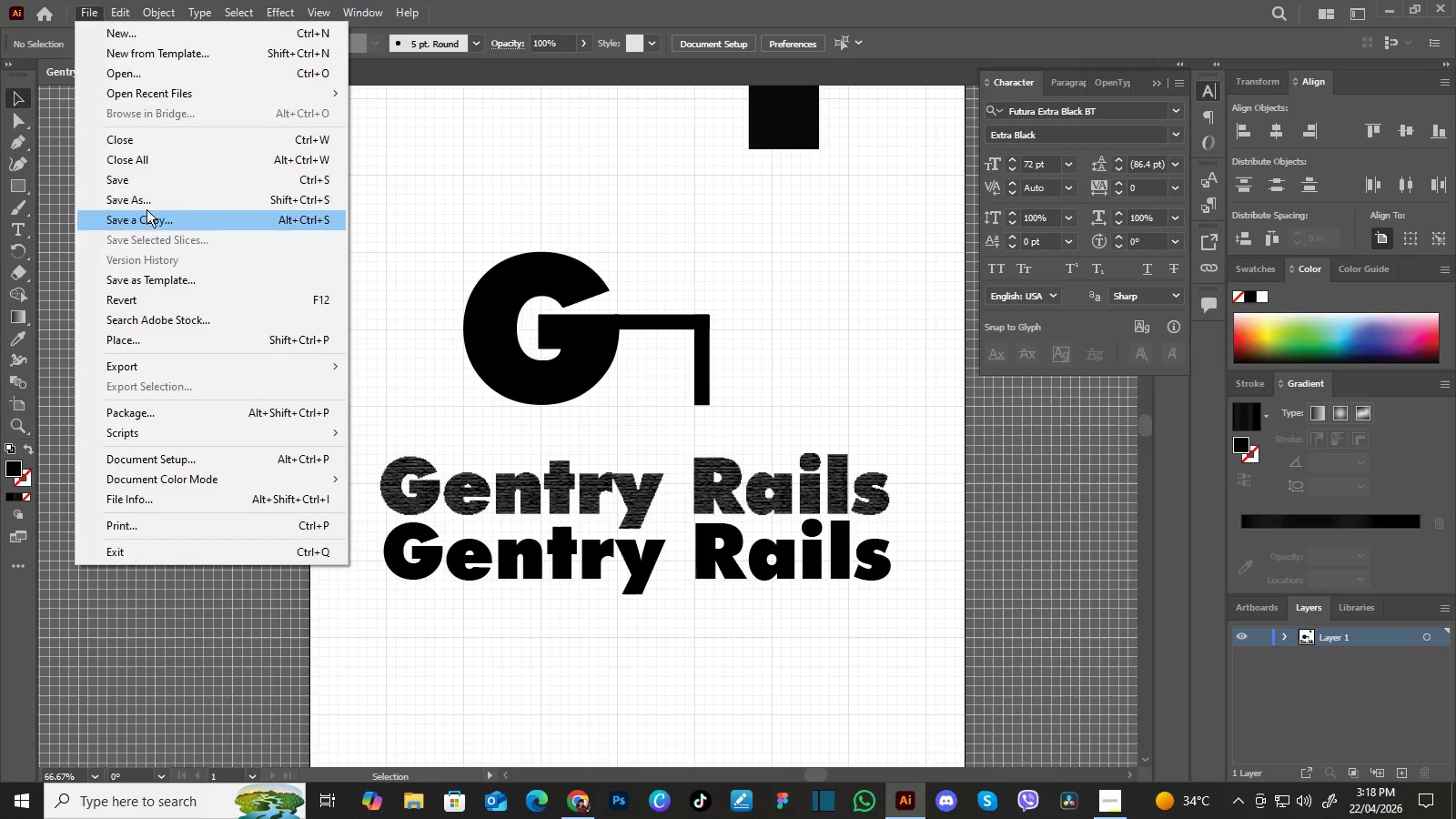 
left_click([147, 207])
 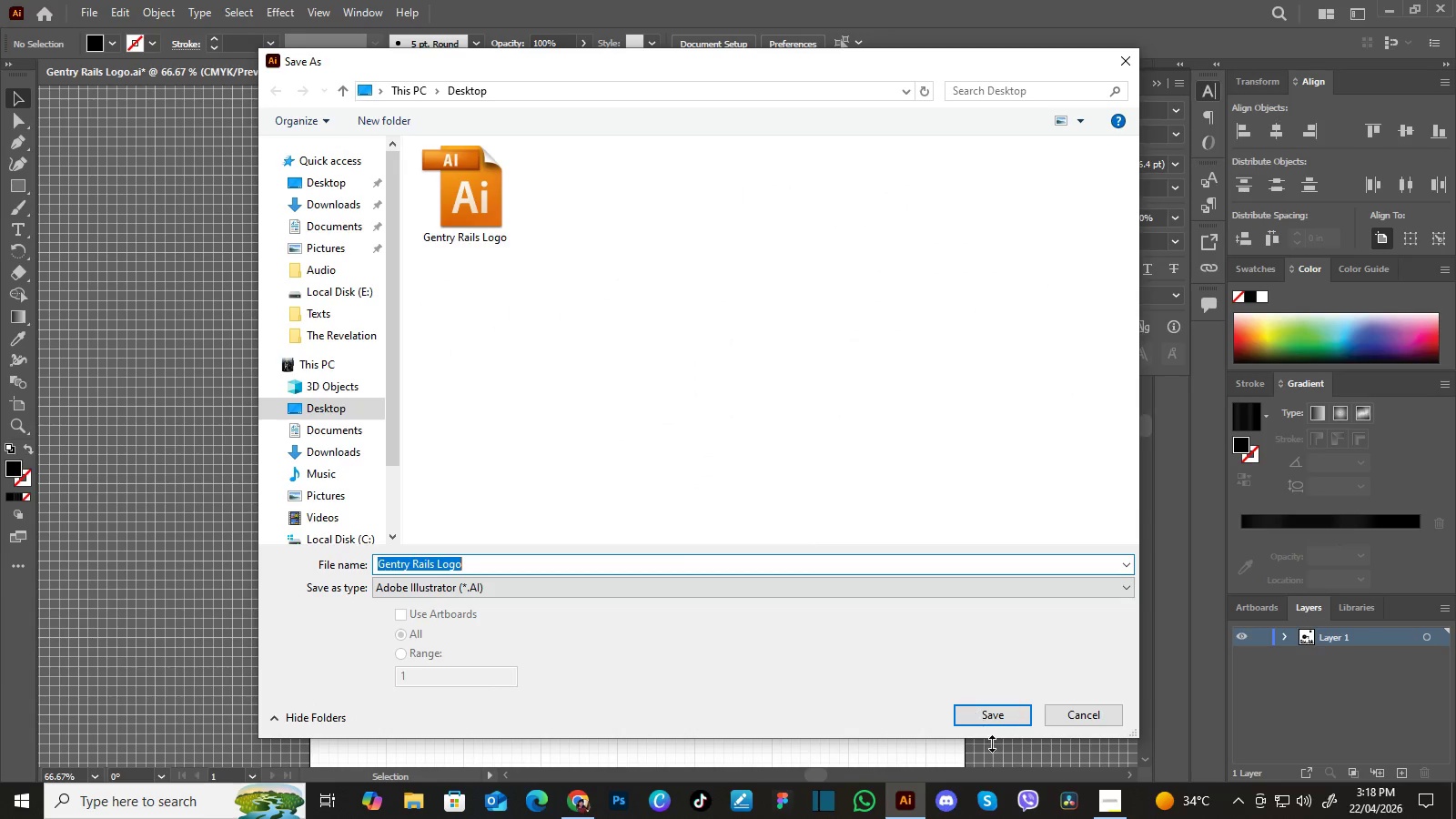 
left_click([1011, 711])
 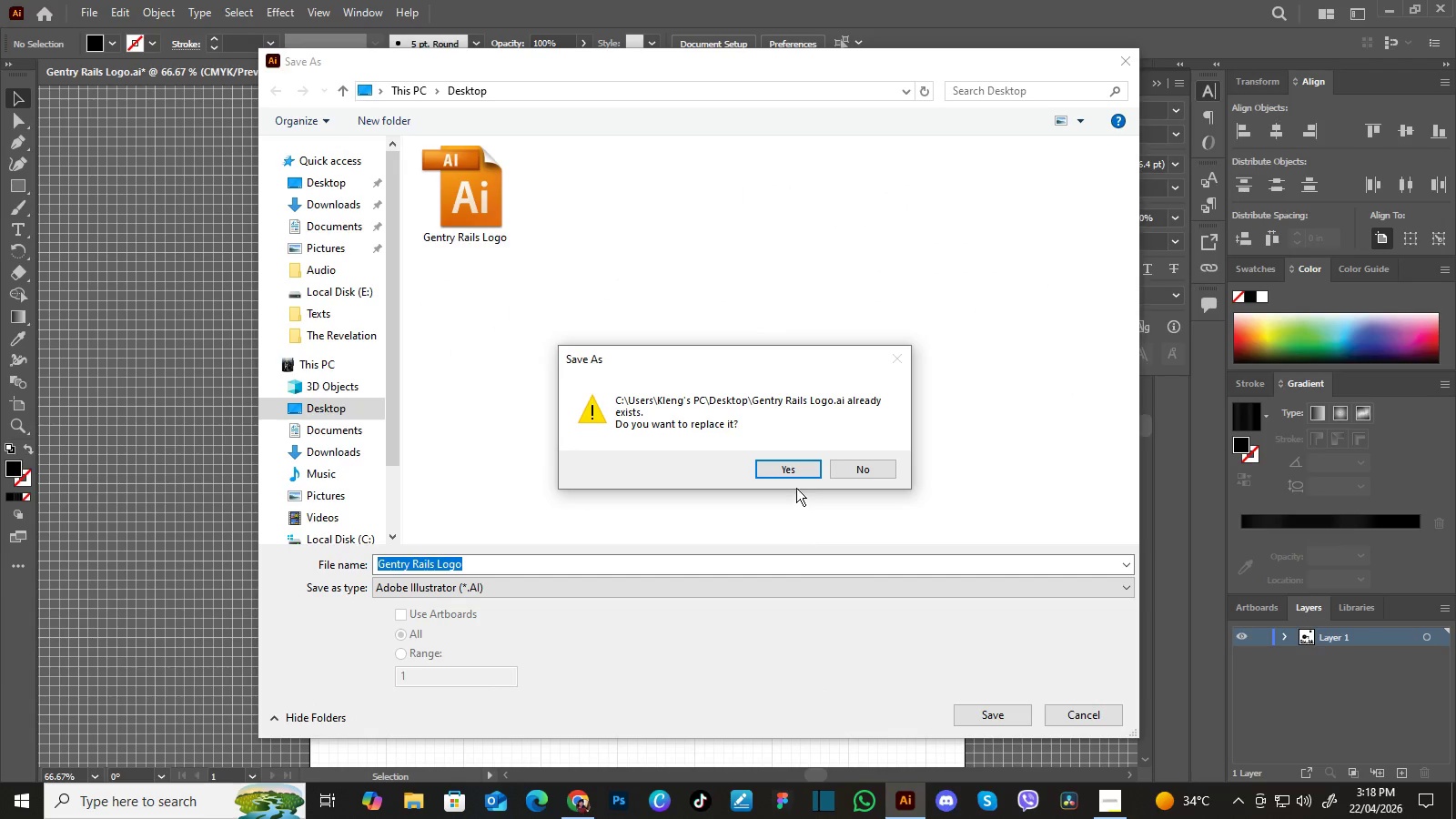 
left_click([804, 473])
 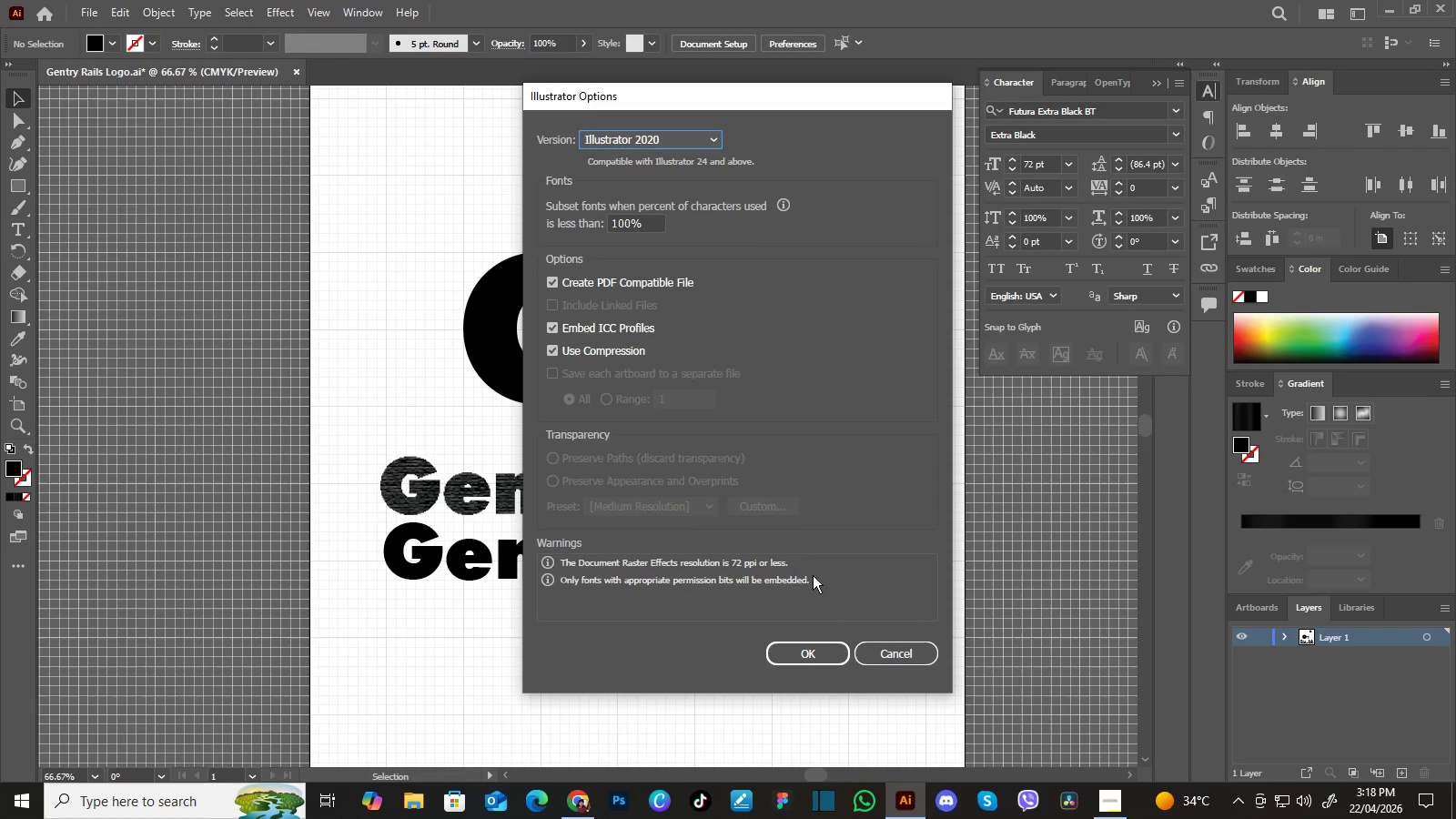 
left_click([816, 652])
 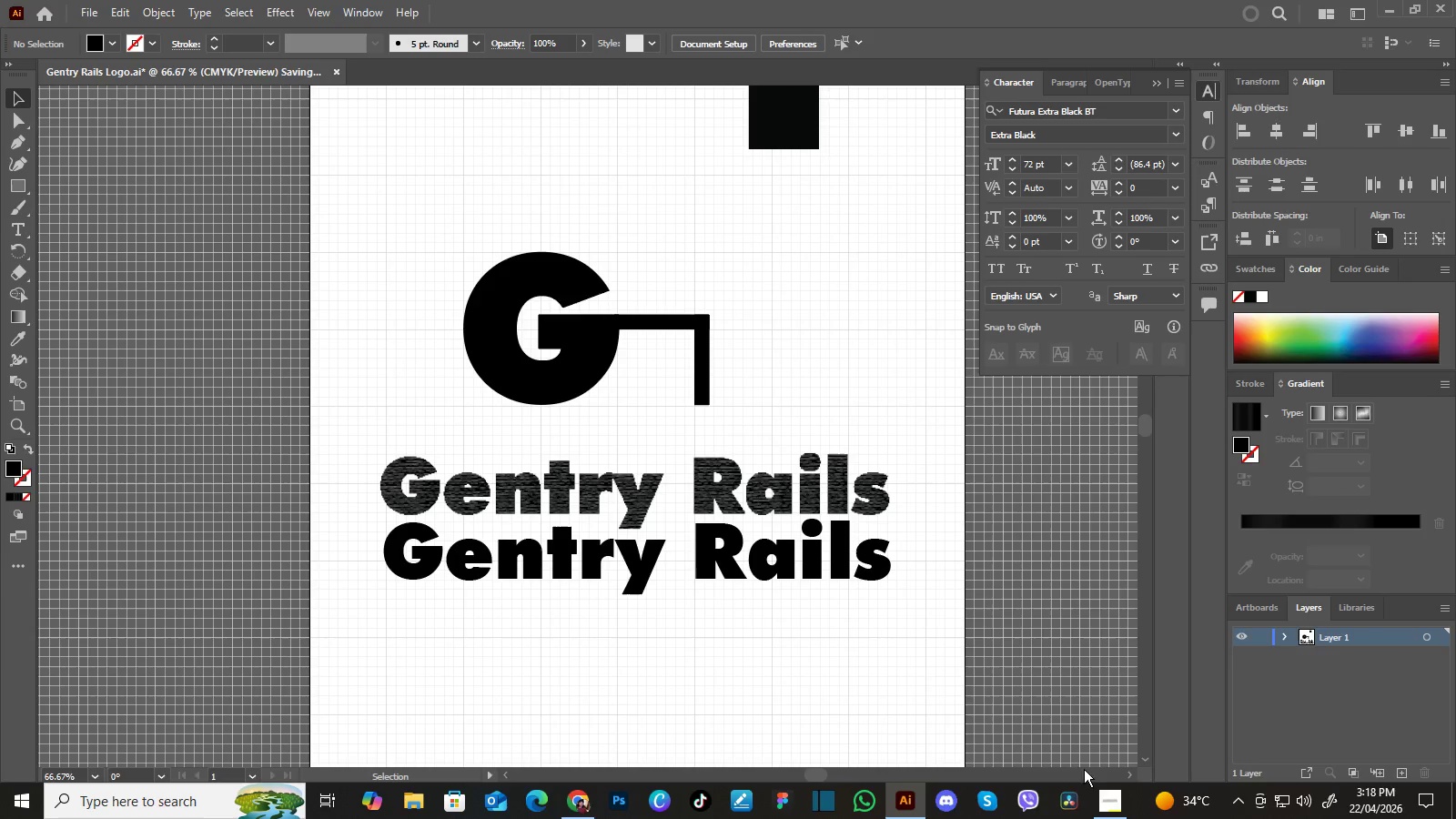 
left_click([1113, 807])